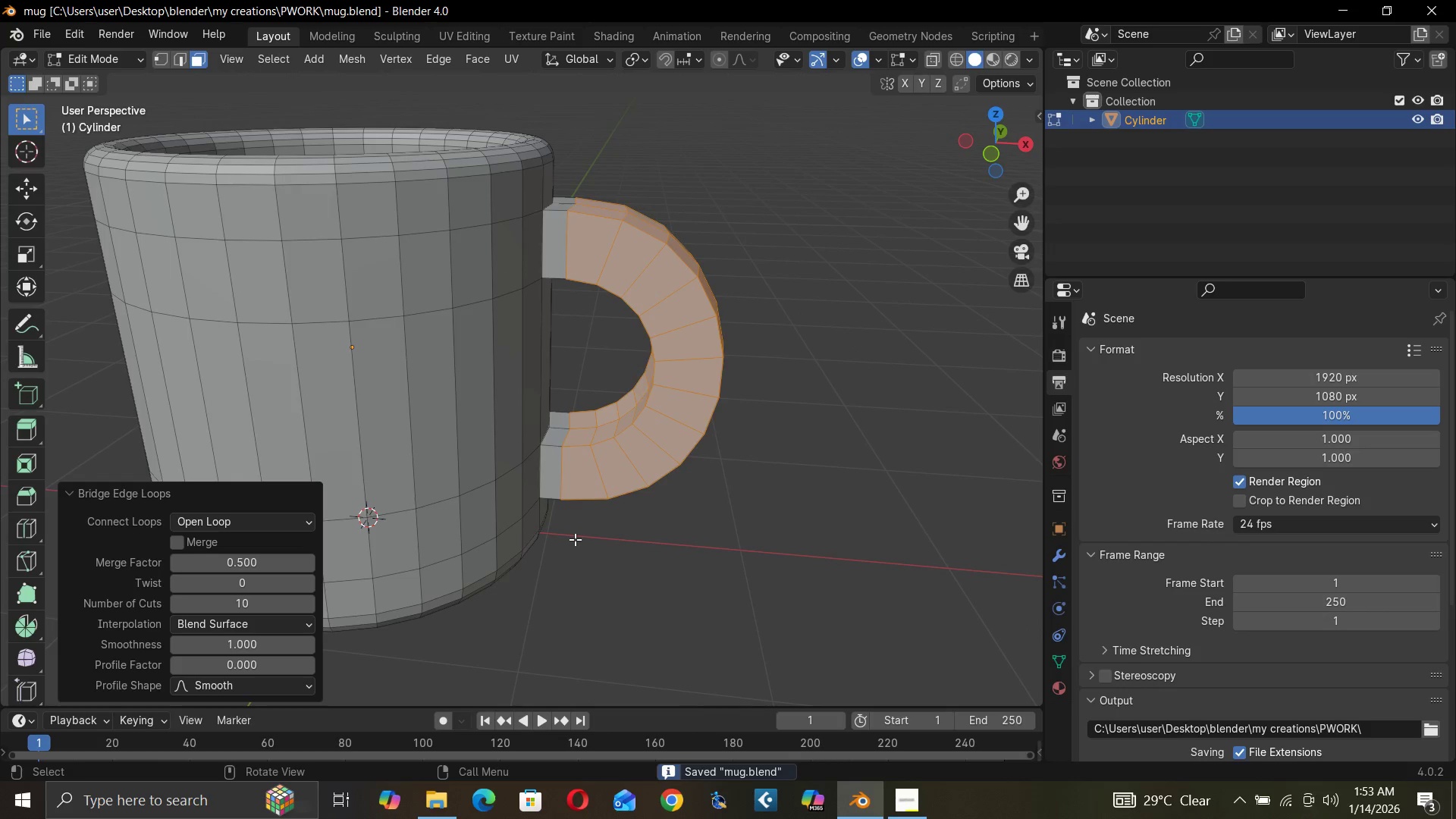 
key(Control+S)
 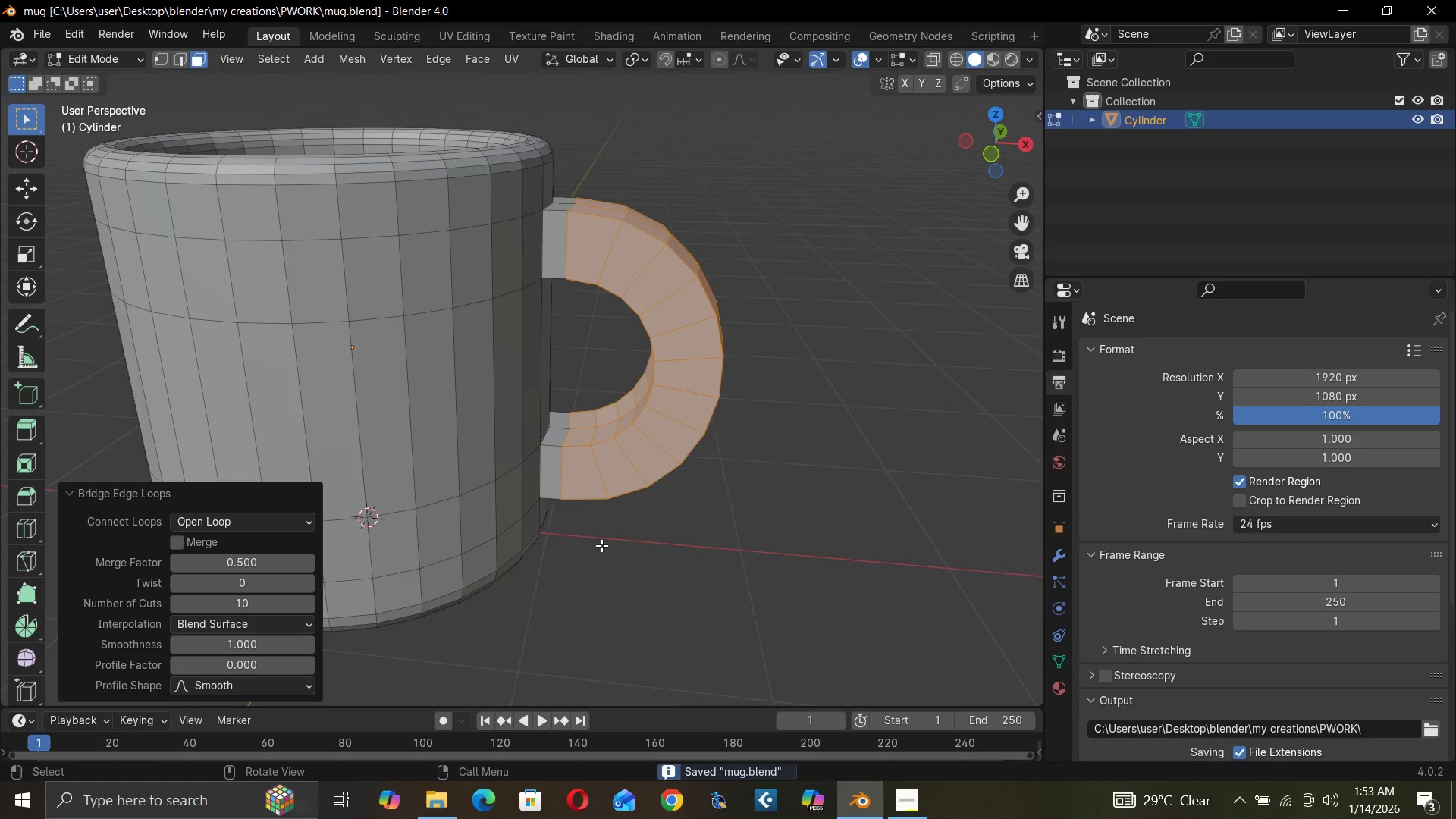 
hold_key(key=ShiftLeft, duration=0.69)
 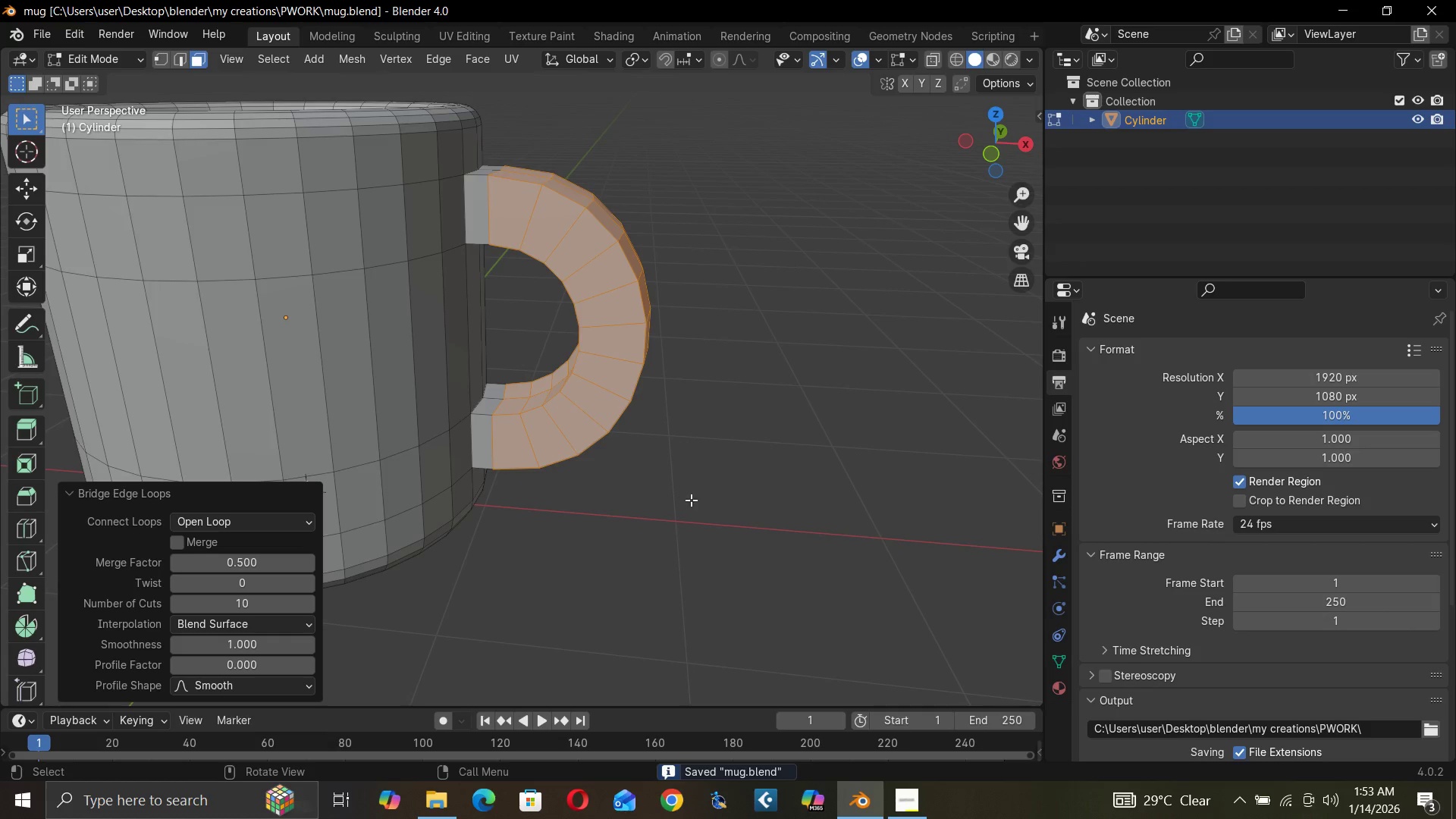 
hold_key(key=ShiftLeft, duration=28.7)
 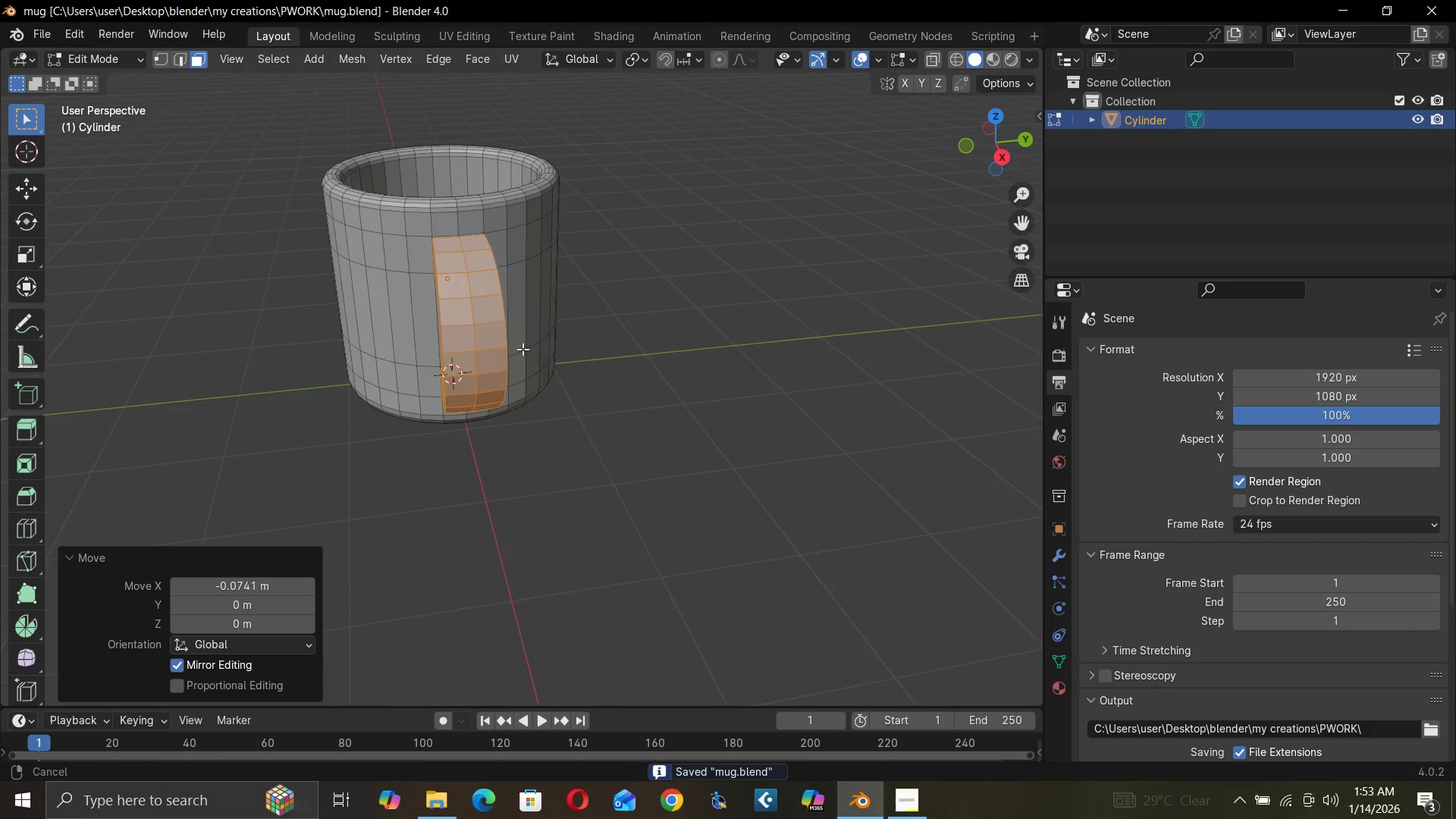 
key(S)
 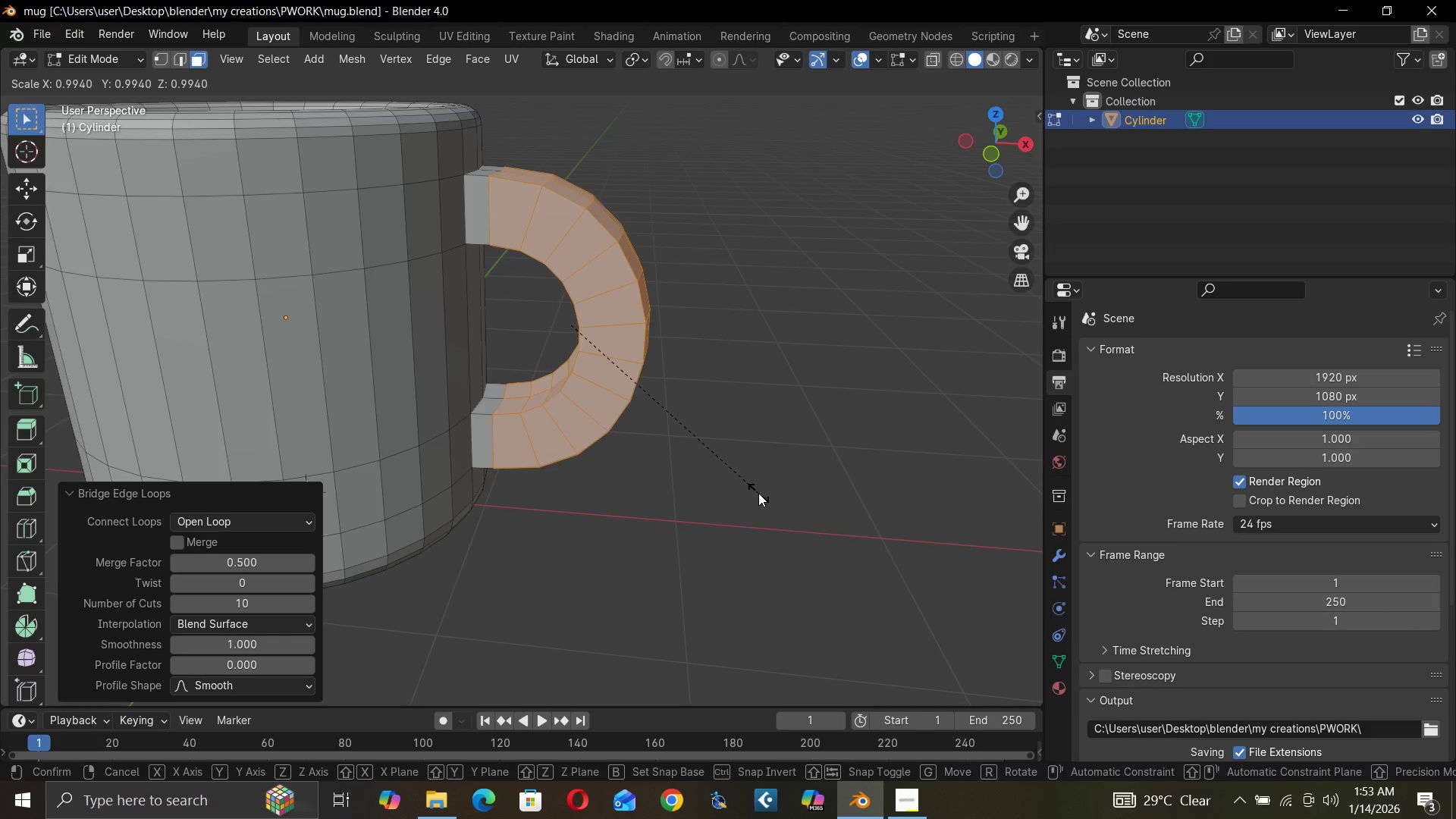 
key(G)
 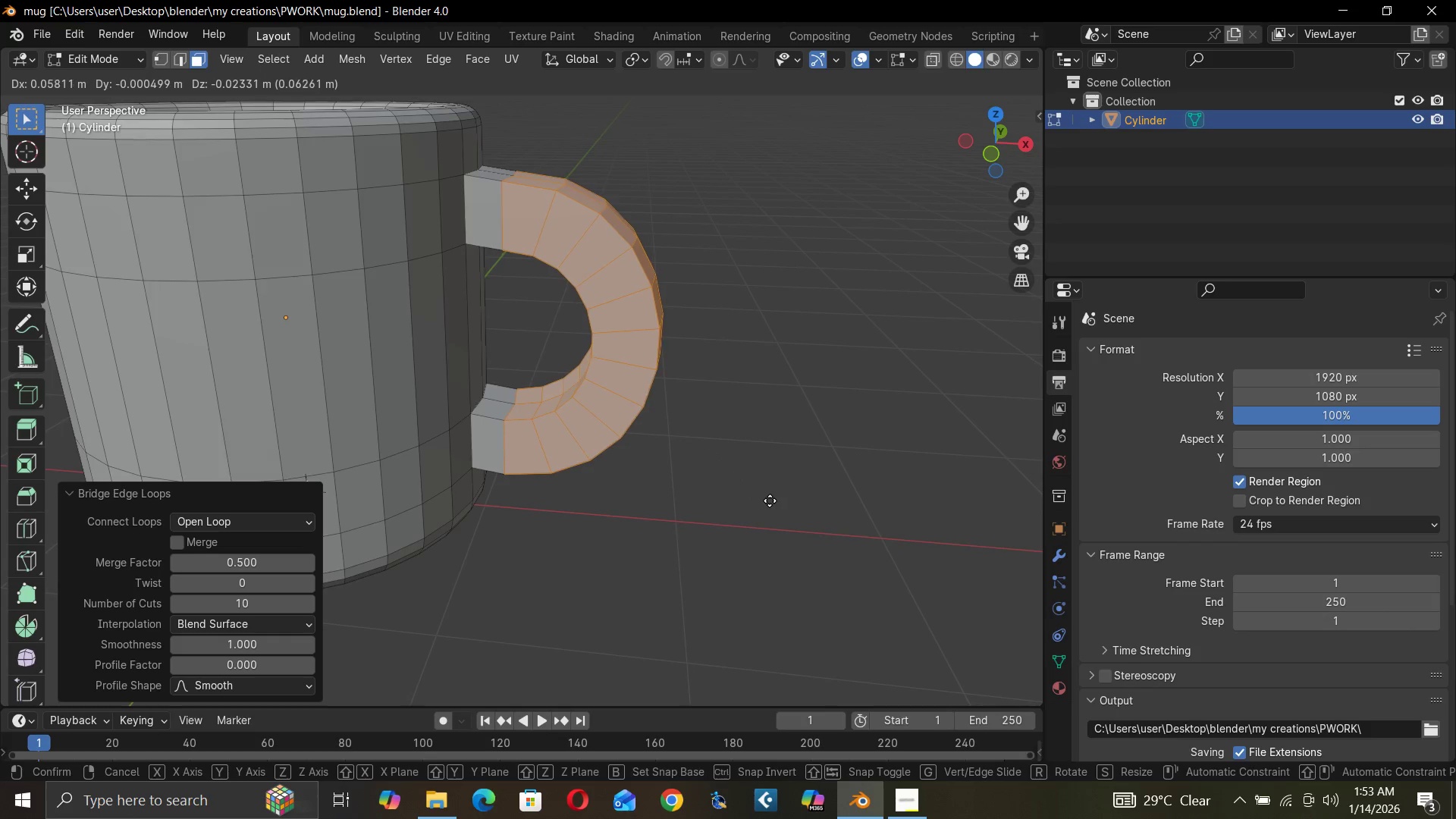 
key(X)
 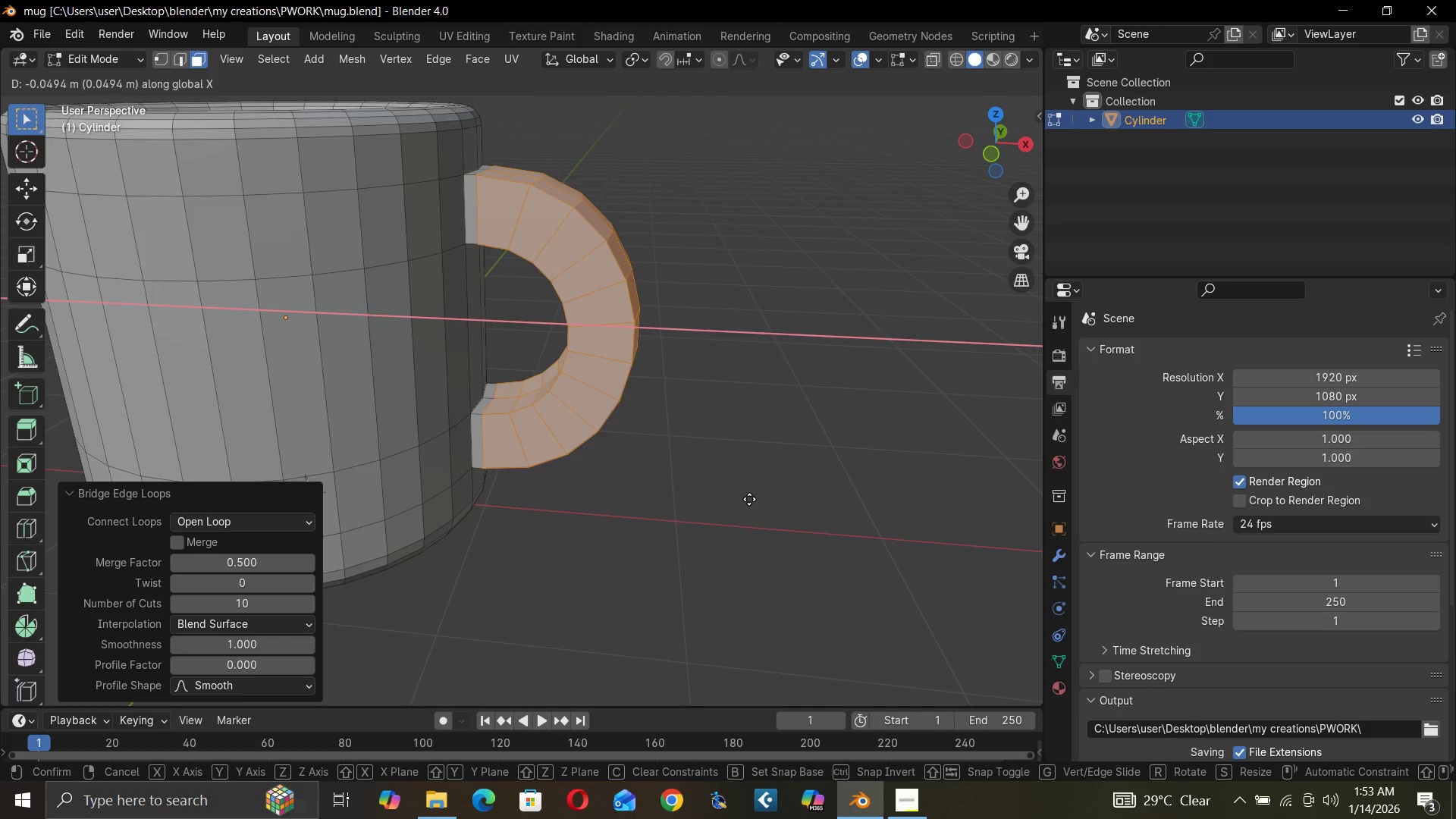 
type(gx)
 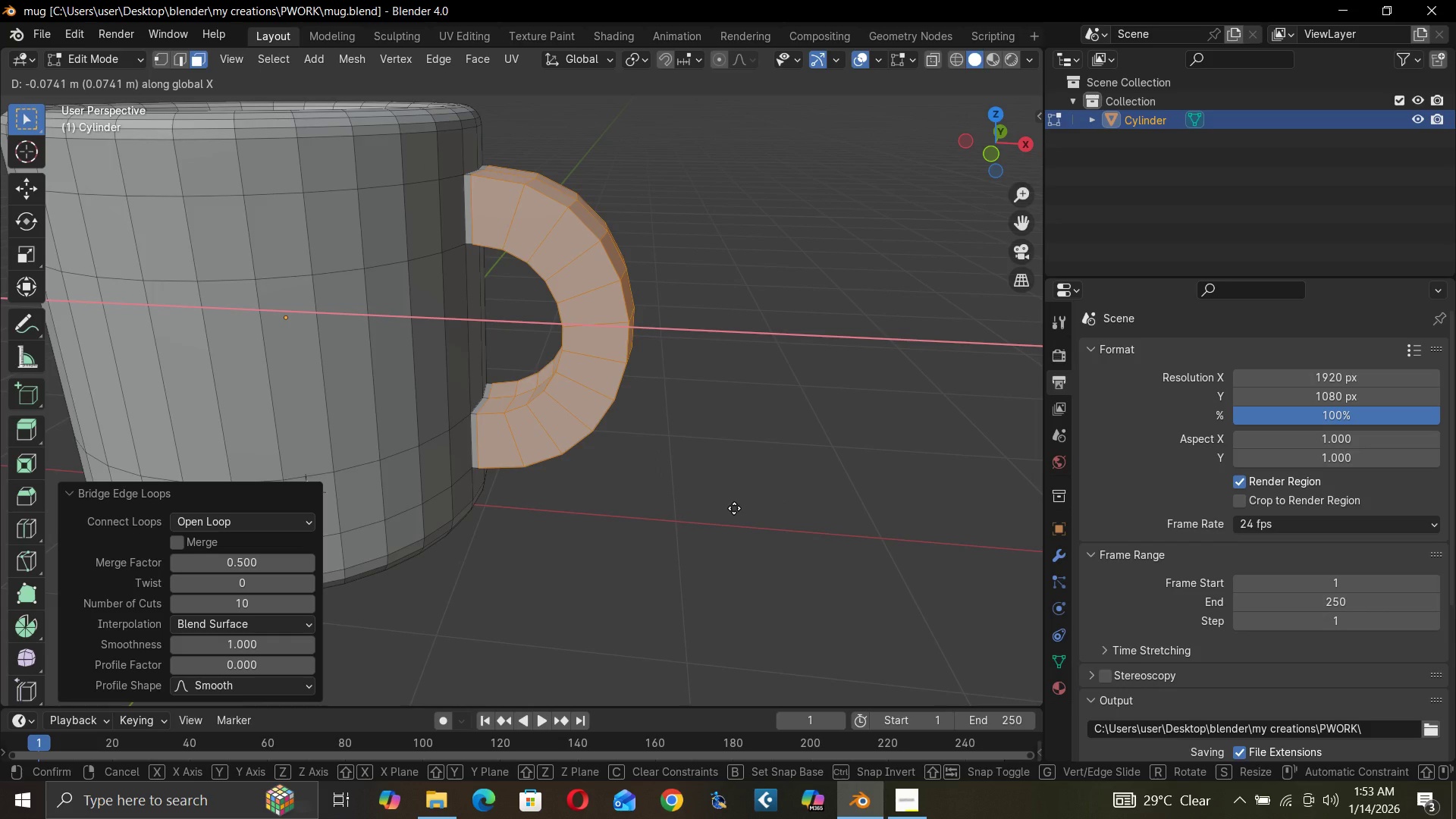 
left_click([734, 508])
 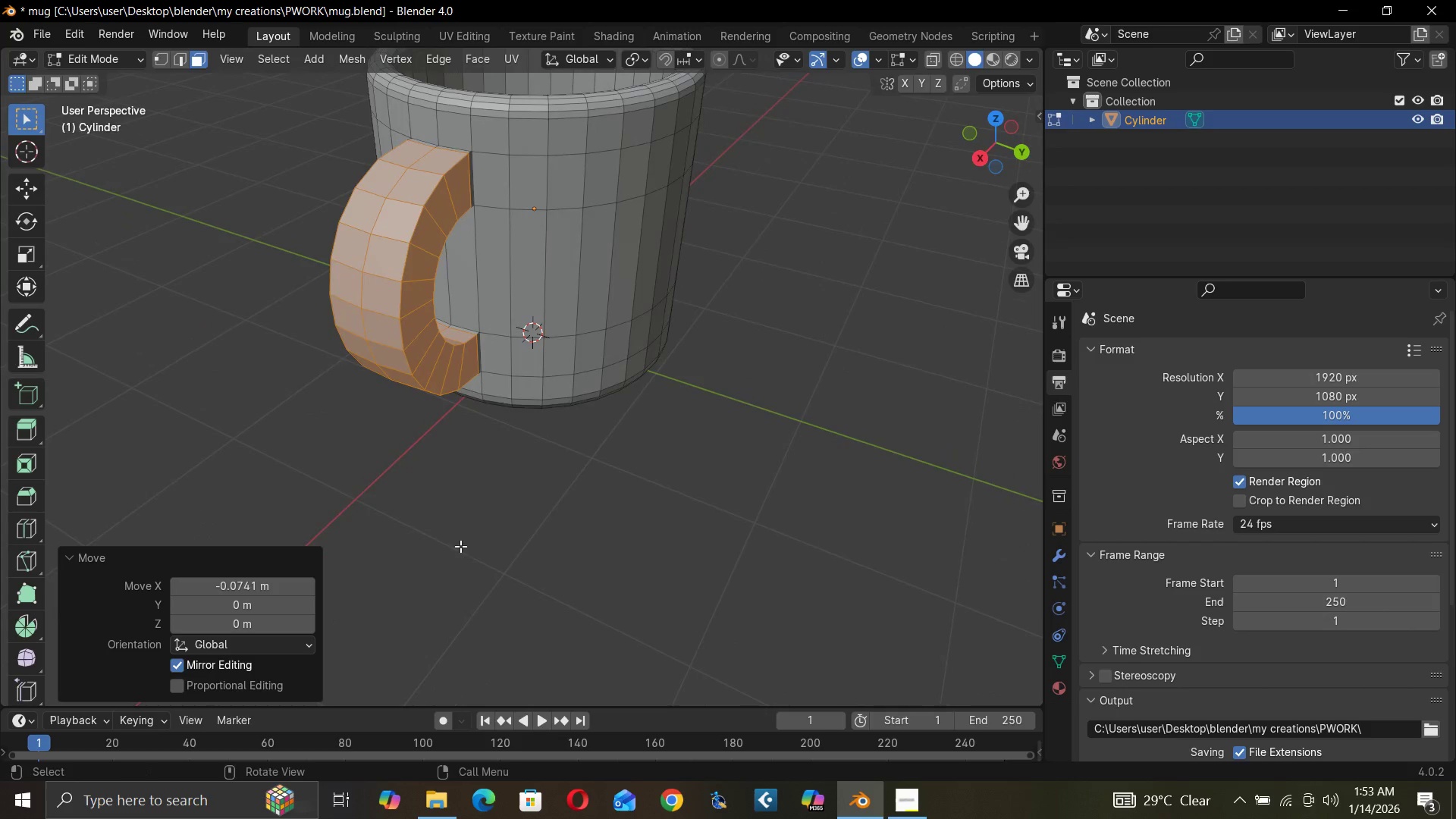 
scroll: coordinate [499, 375], scroll_direction: down, amount: 2.0
 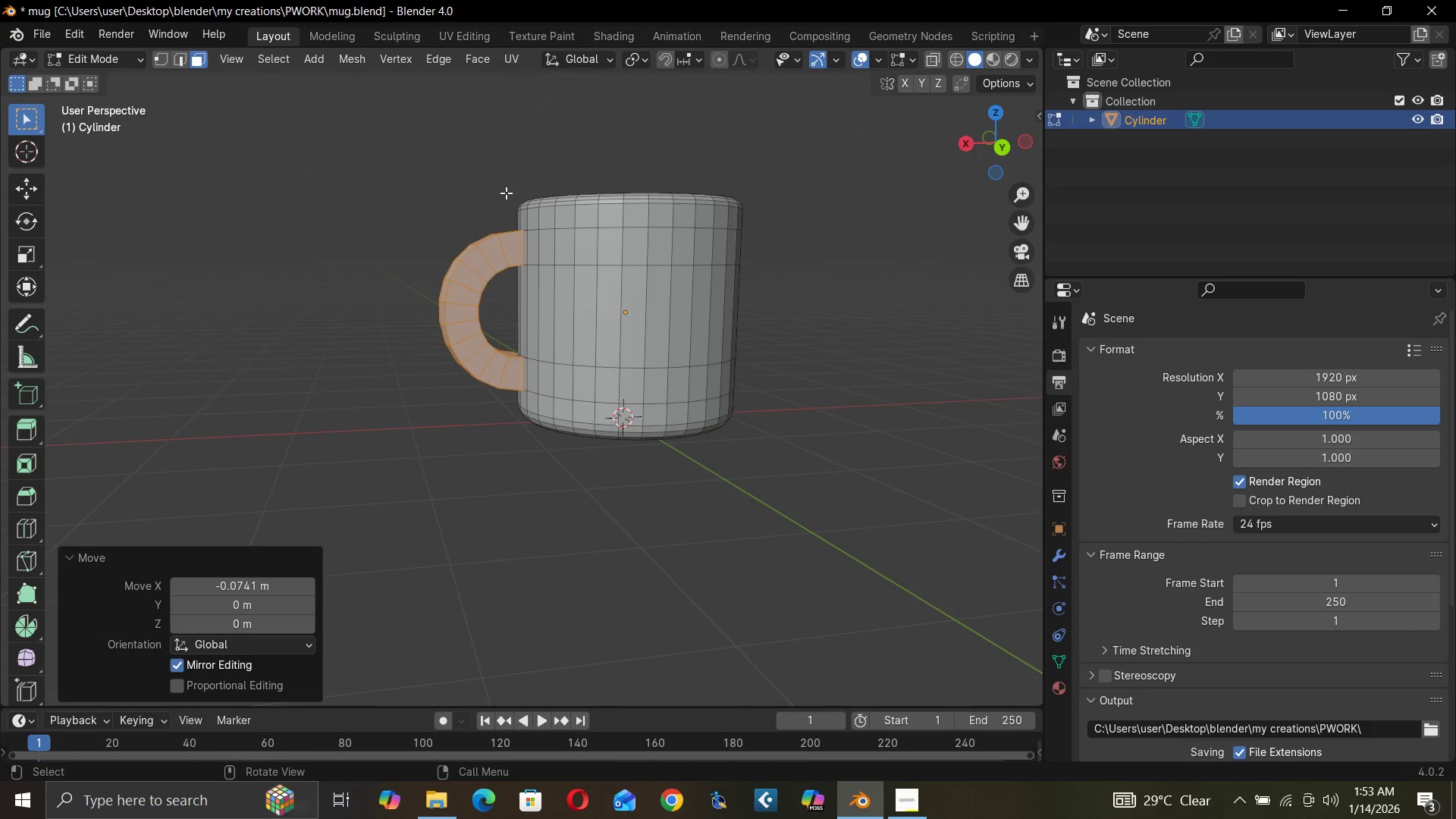 
key(Control+S)
 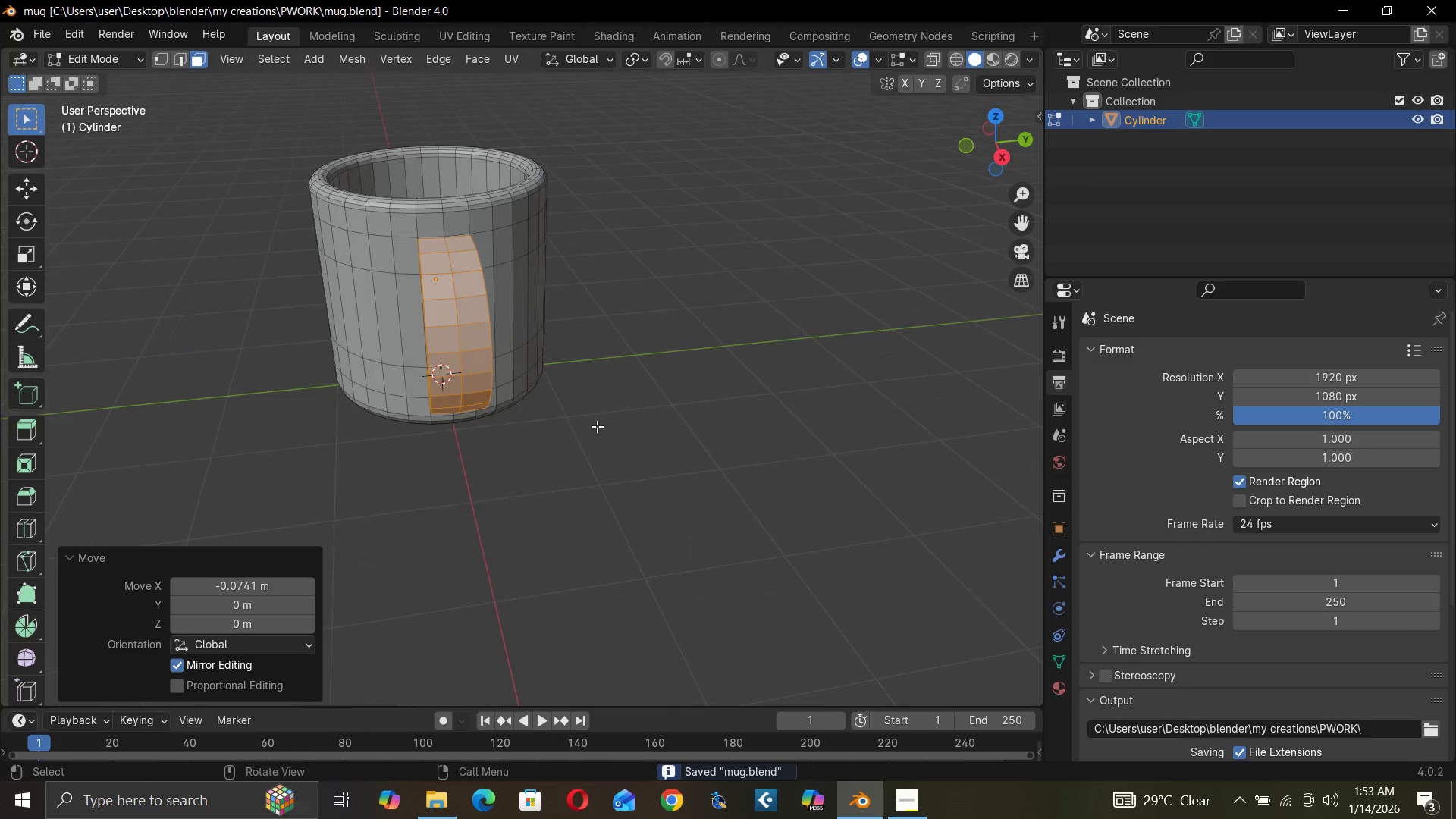 
hold_key(key=ShiftLeft, duration=0.81)
 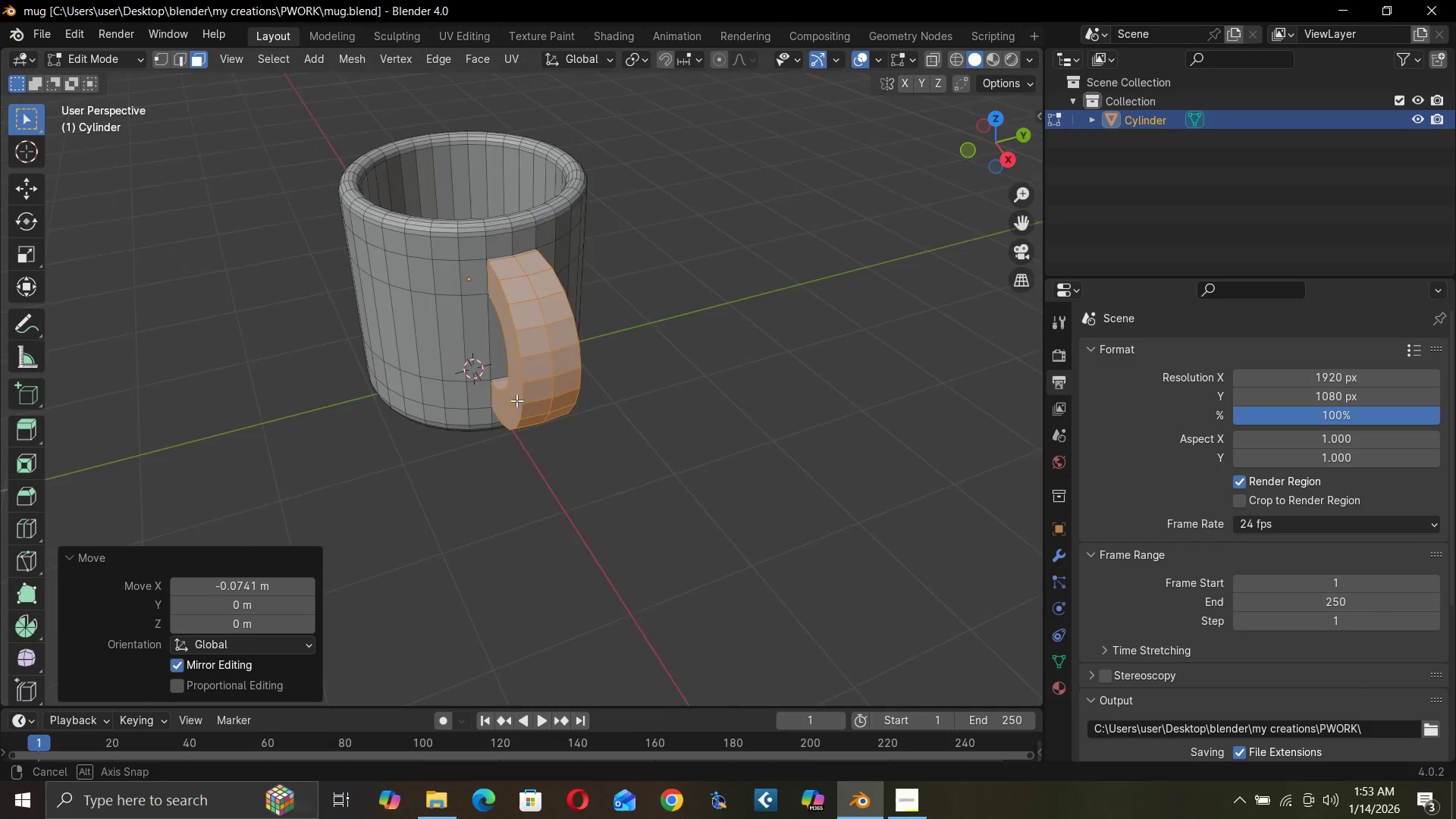 
wait(5.45)
 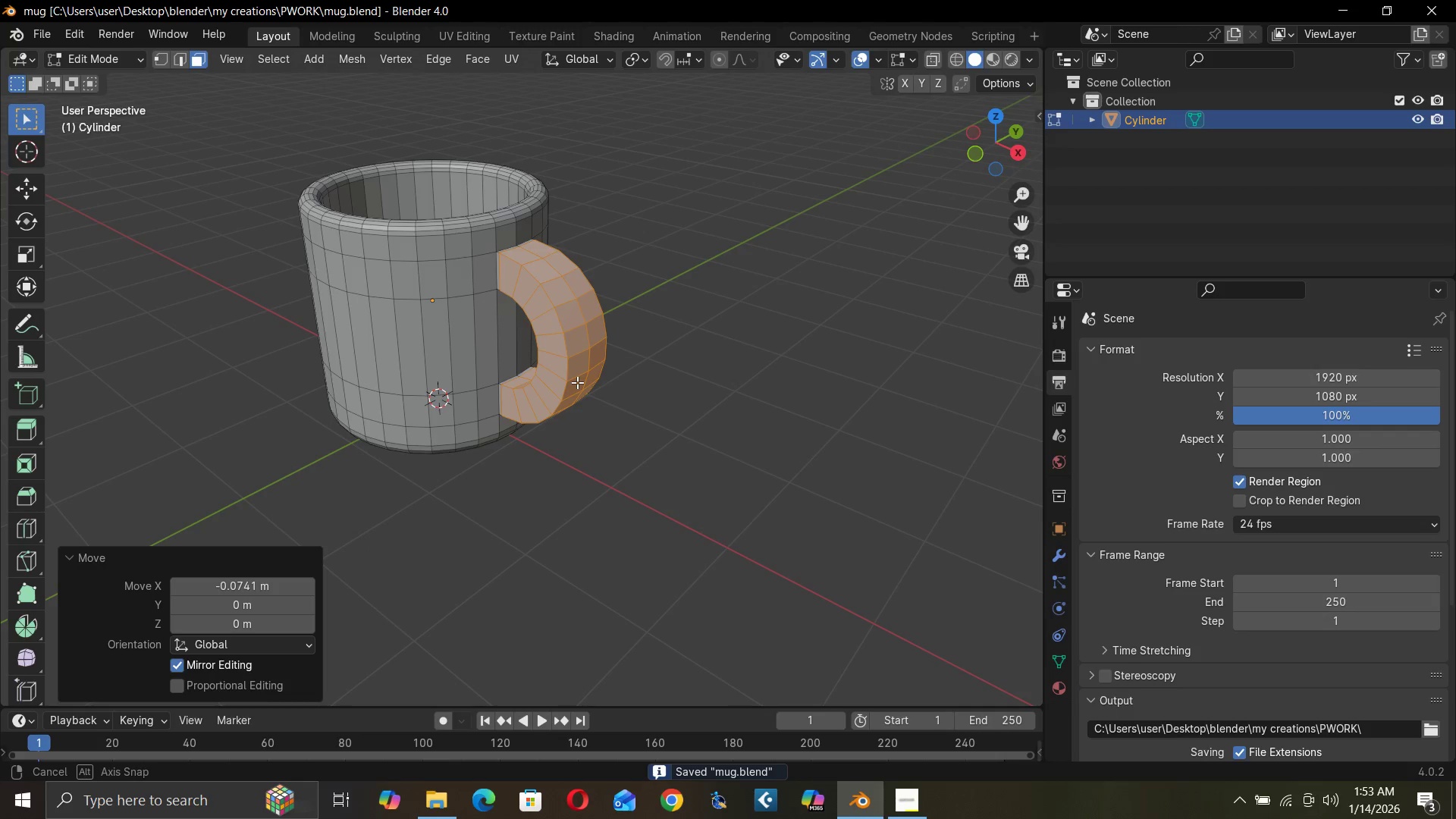 
scroll: coordinate [489, 402], scroll_direction: up, amount: 1.0
 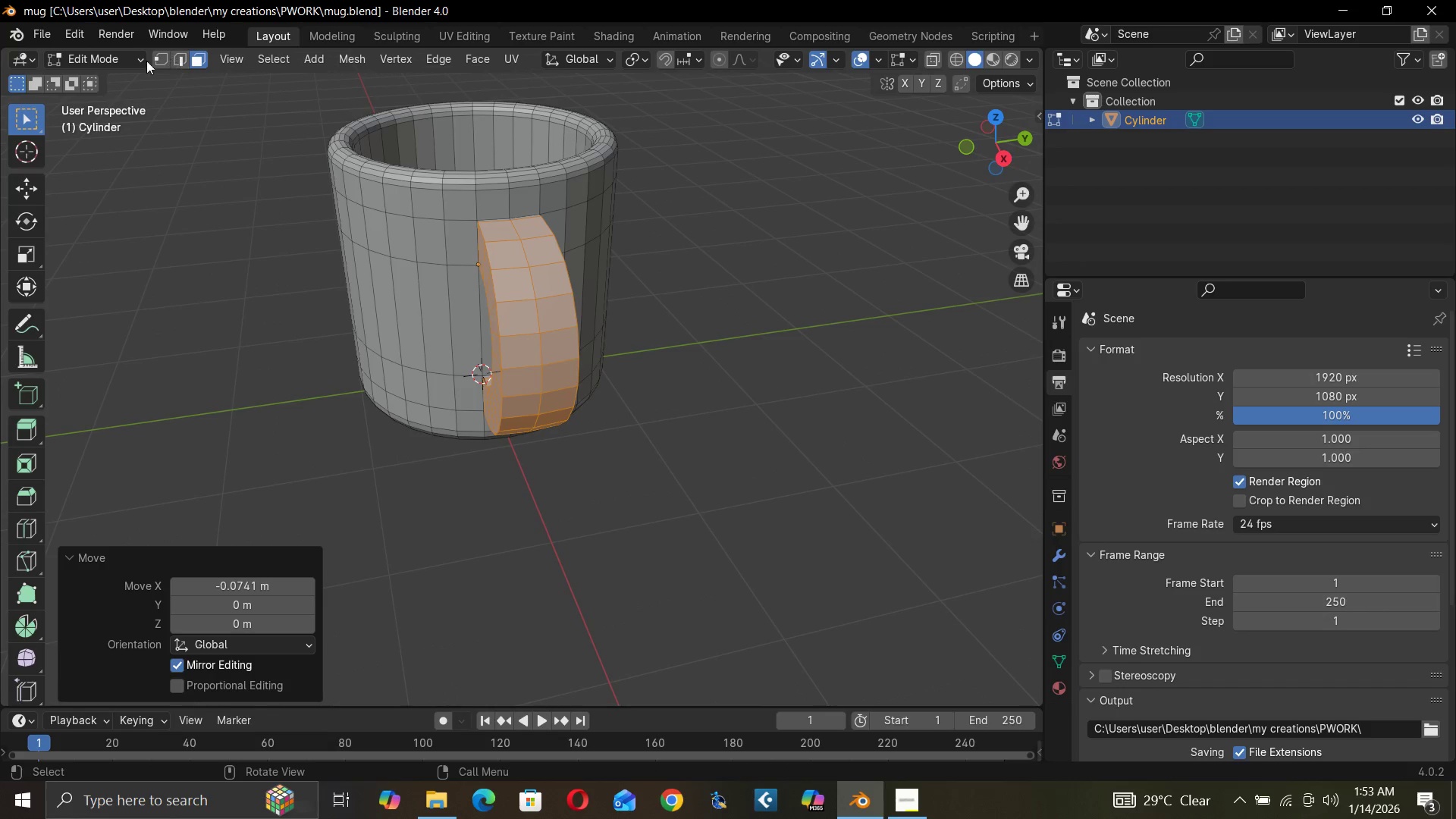 
left_click([127, 61])
 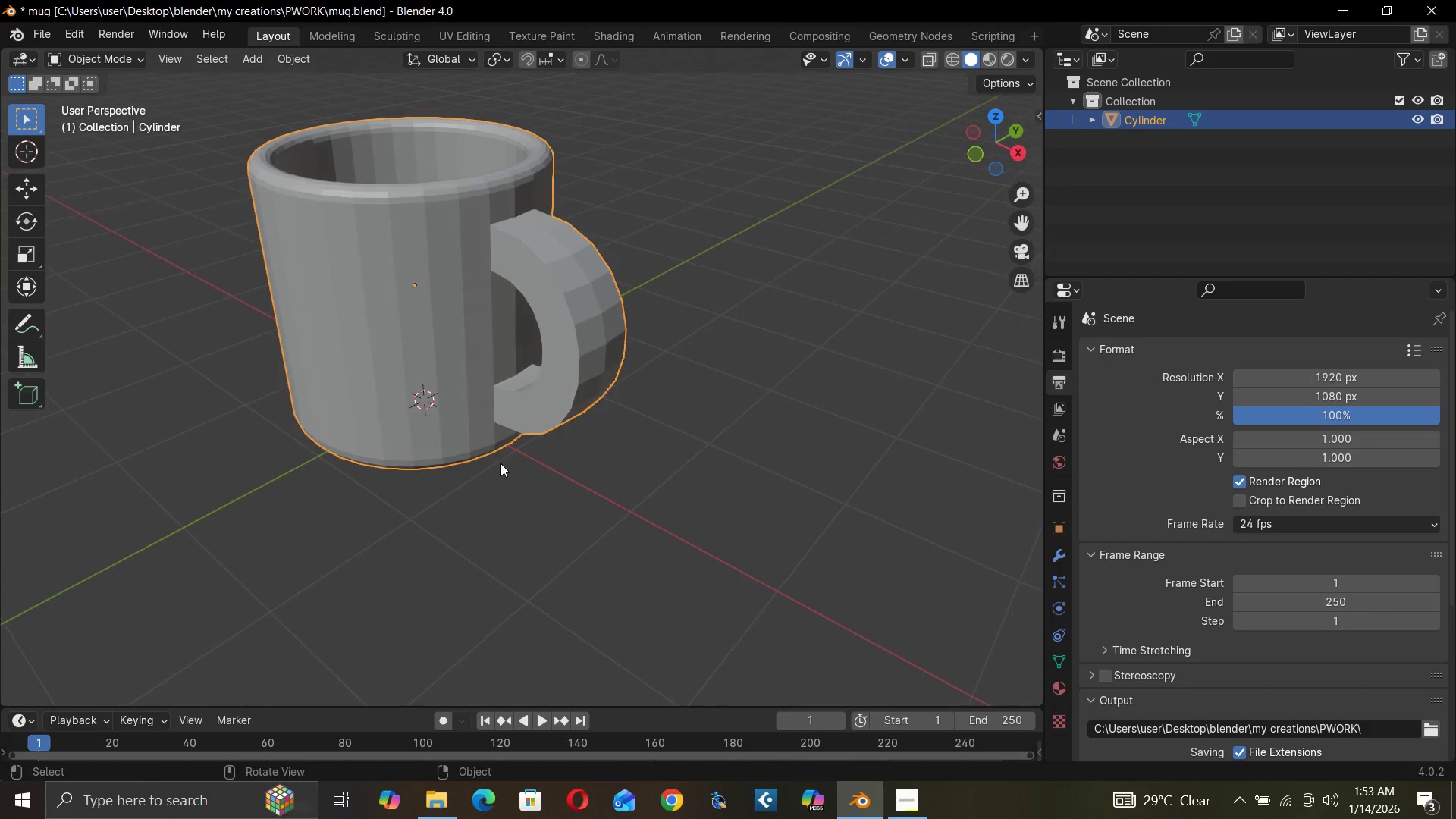 
key(A)
 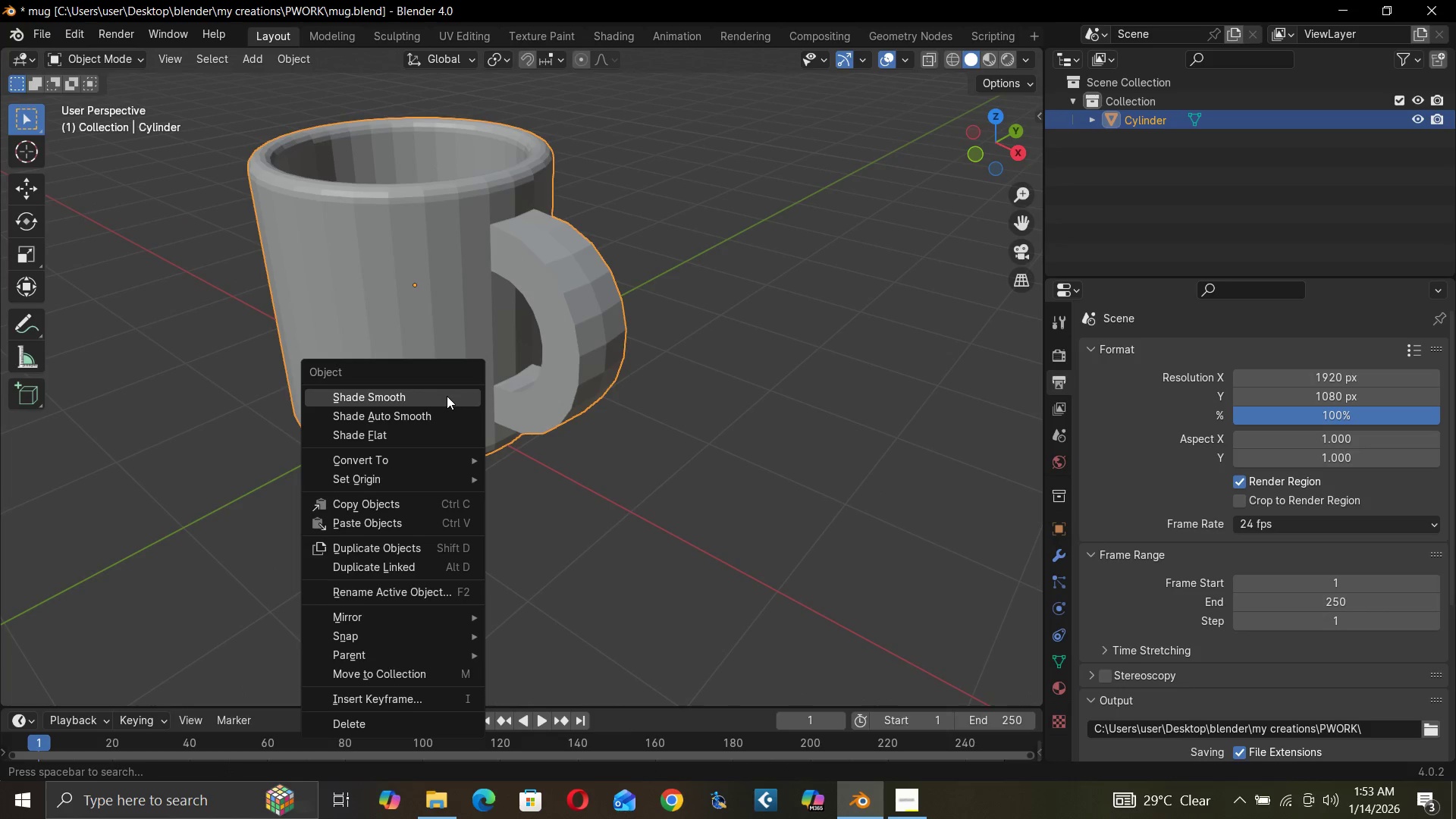 
left_click([442, 399])
 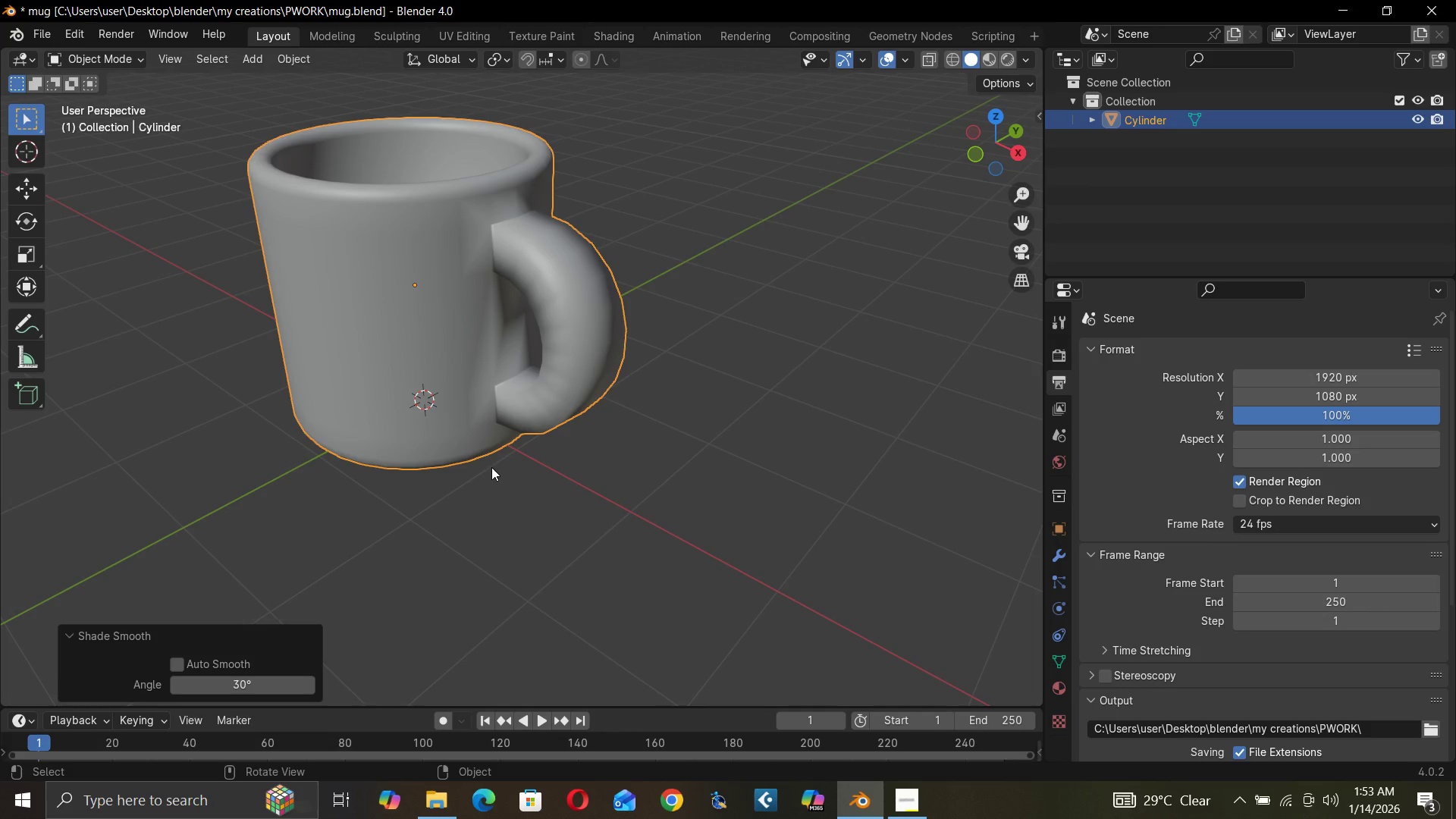 
key(Control+Z)
 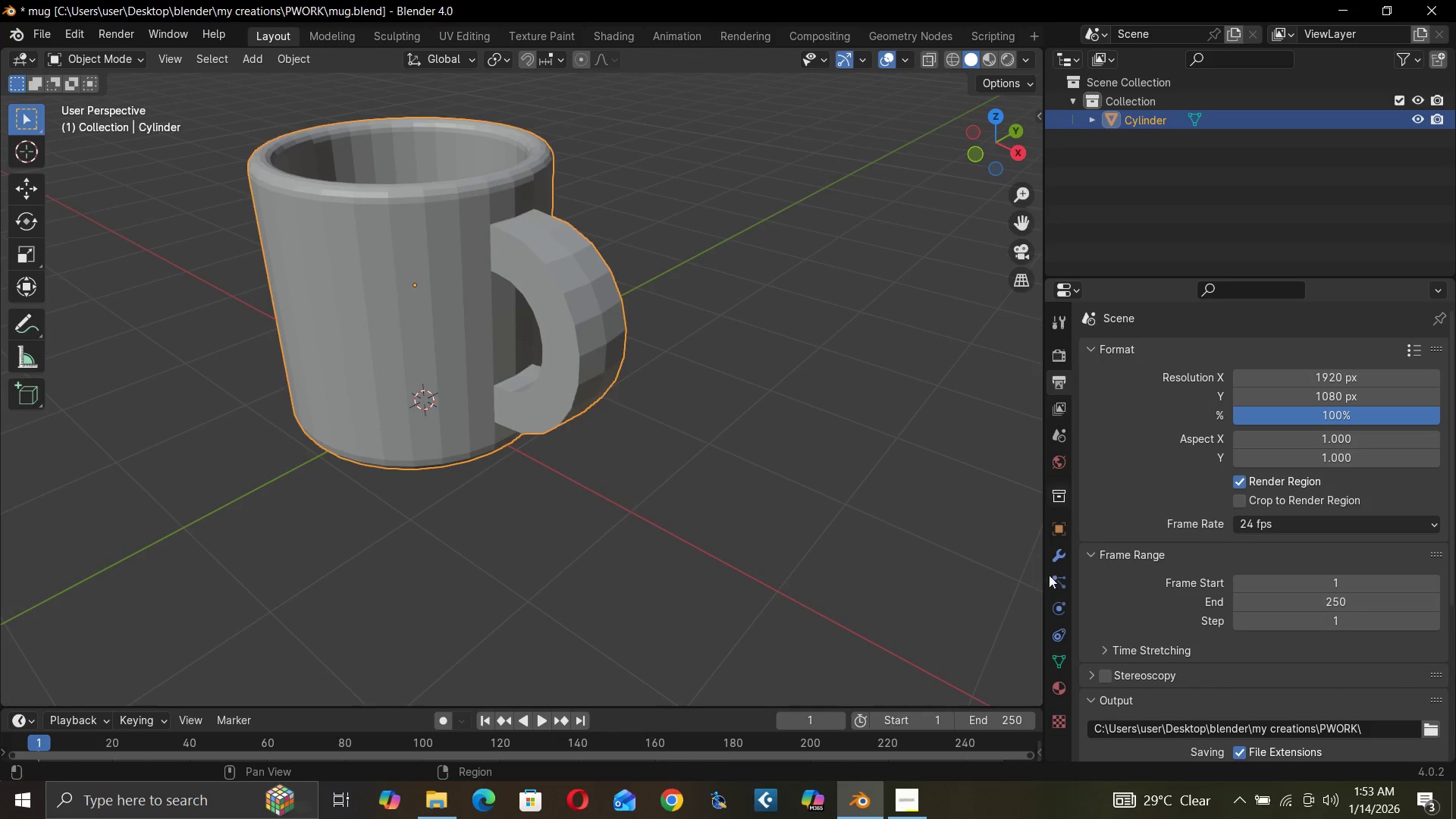 
wait(5.3)
 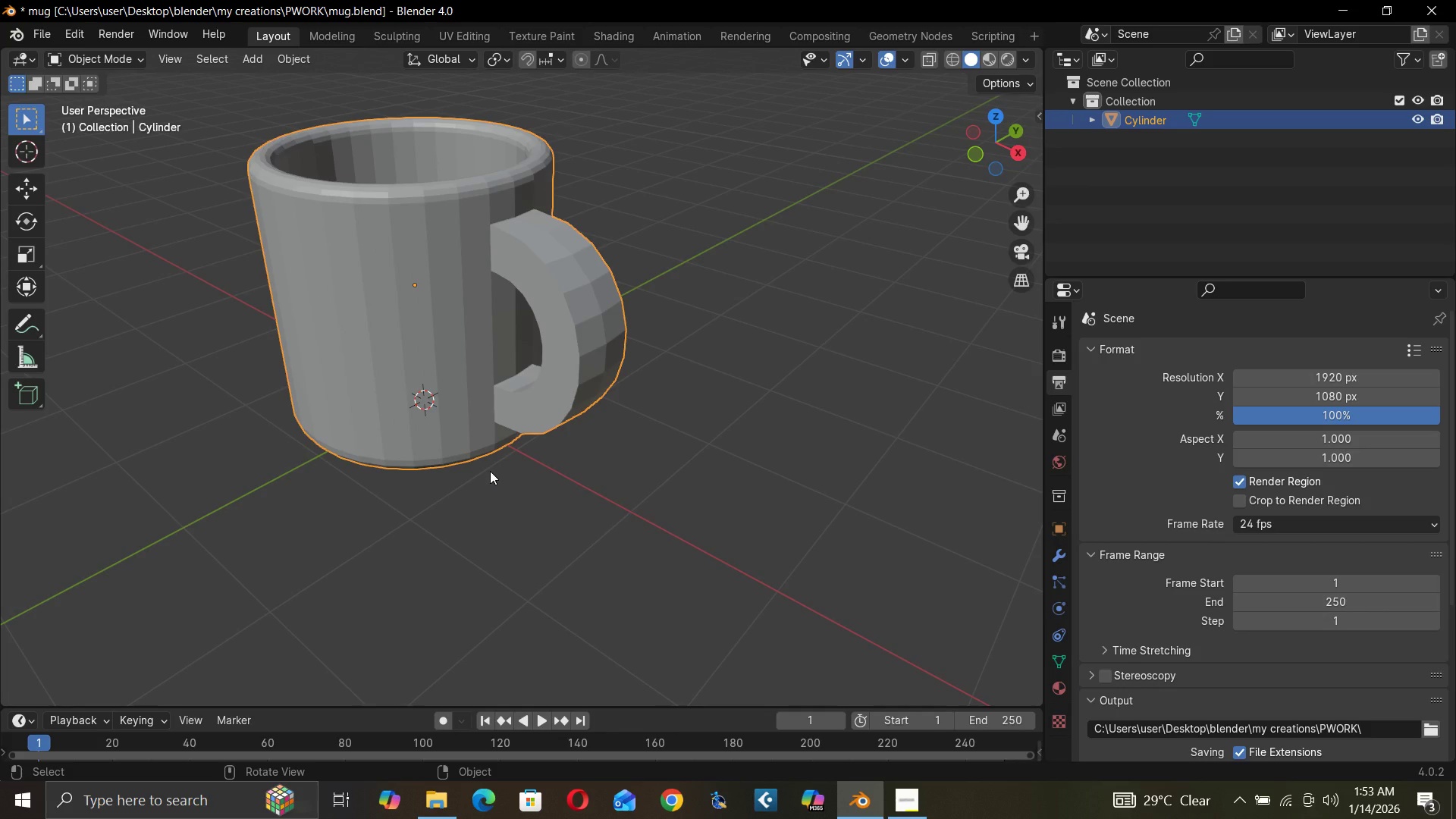 
left_click([1056, 566])
 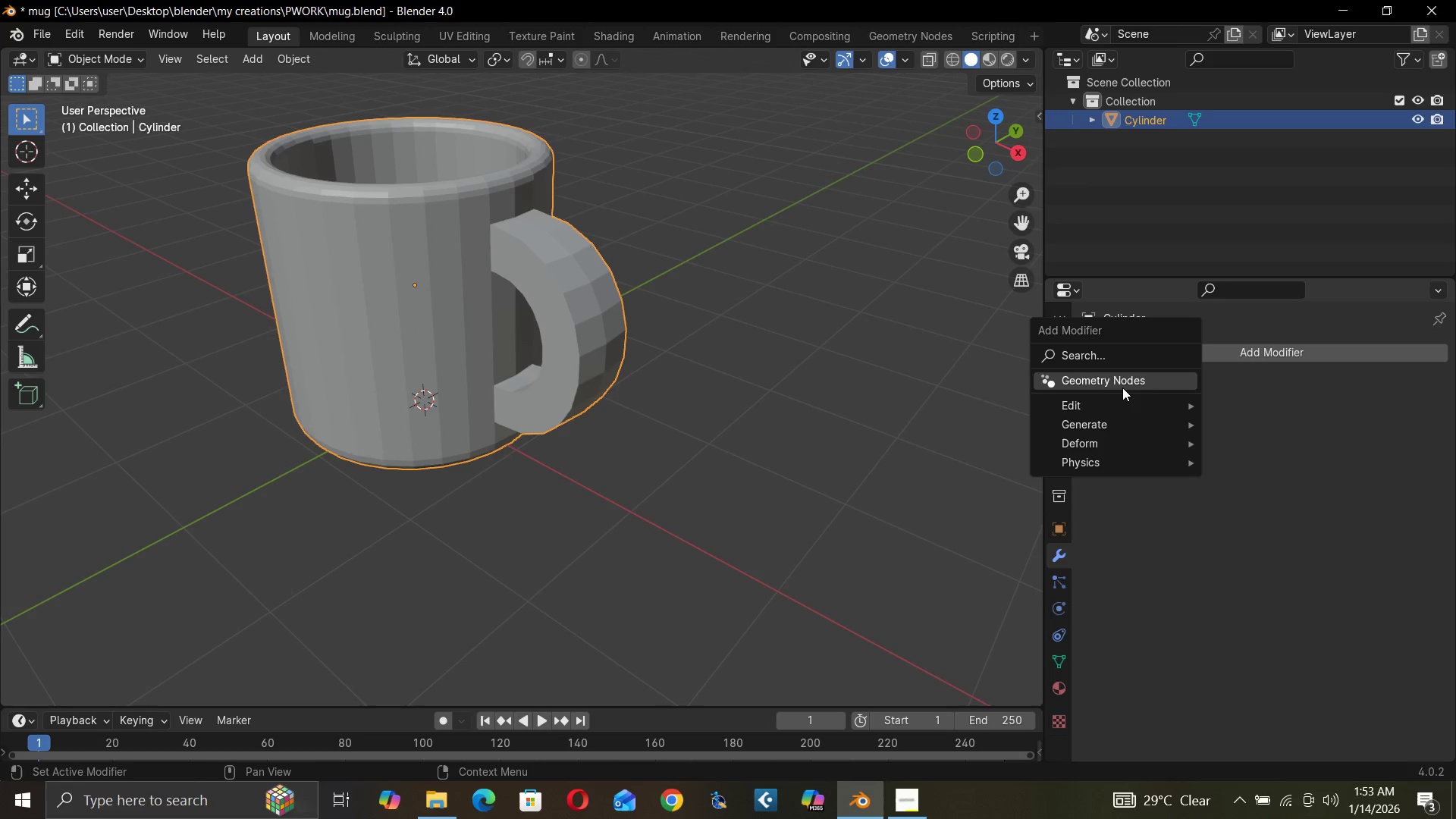 
mouse_move([1161, 416])
 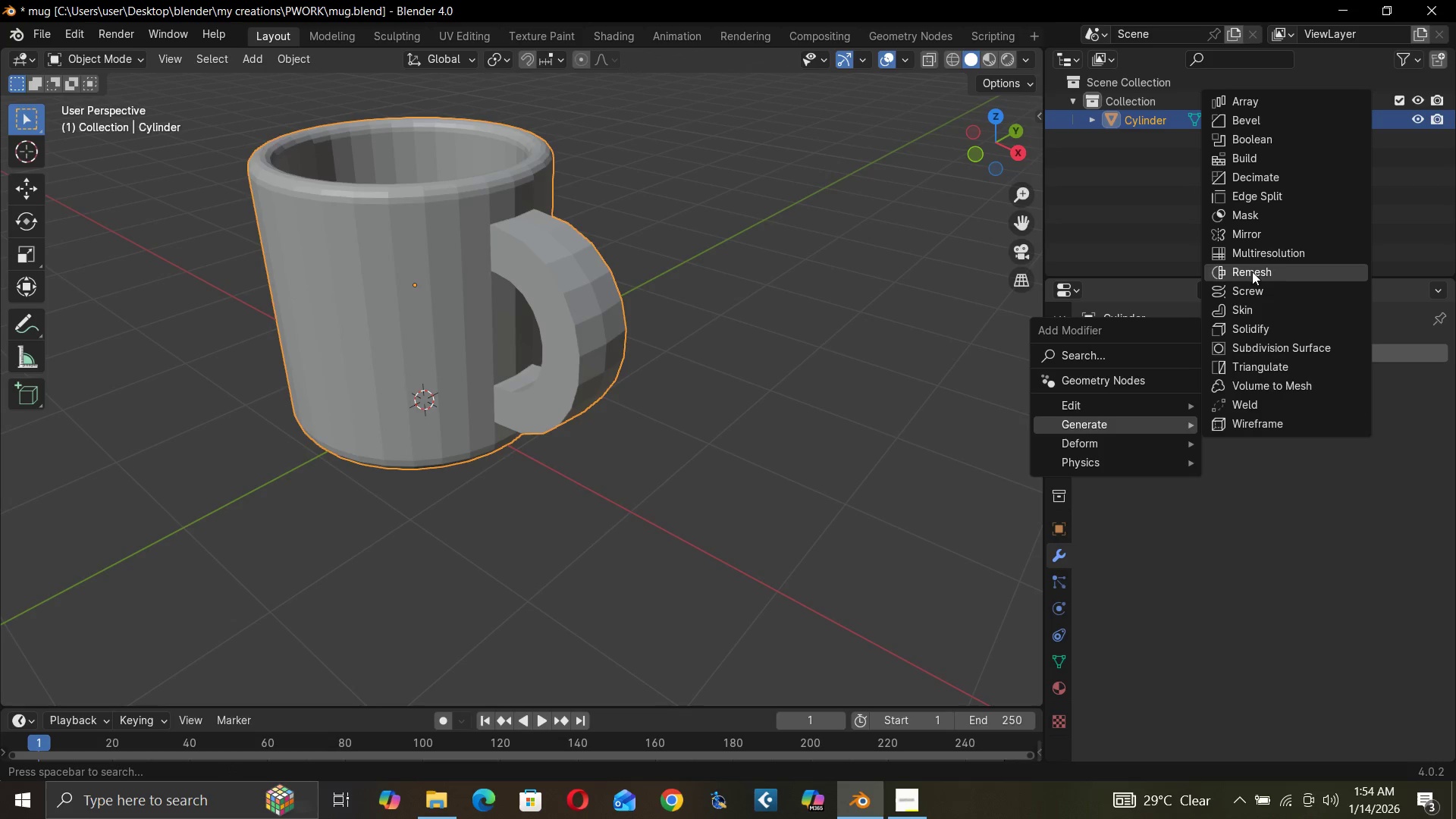 
left_click([1251, 348])
 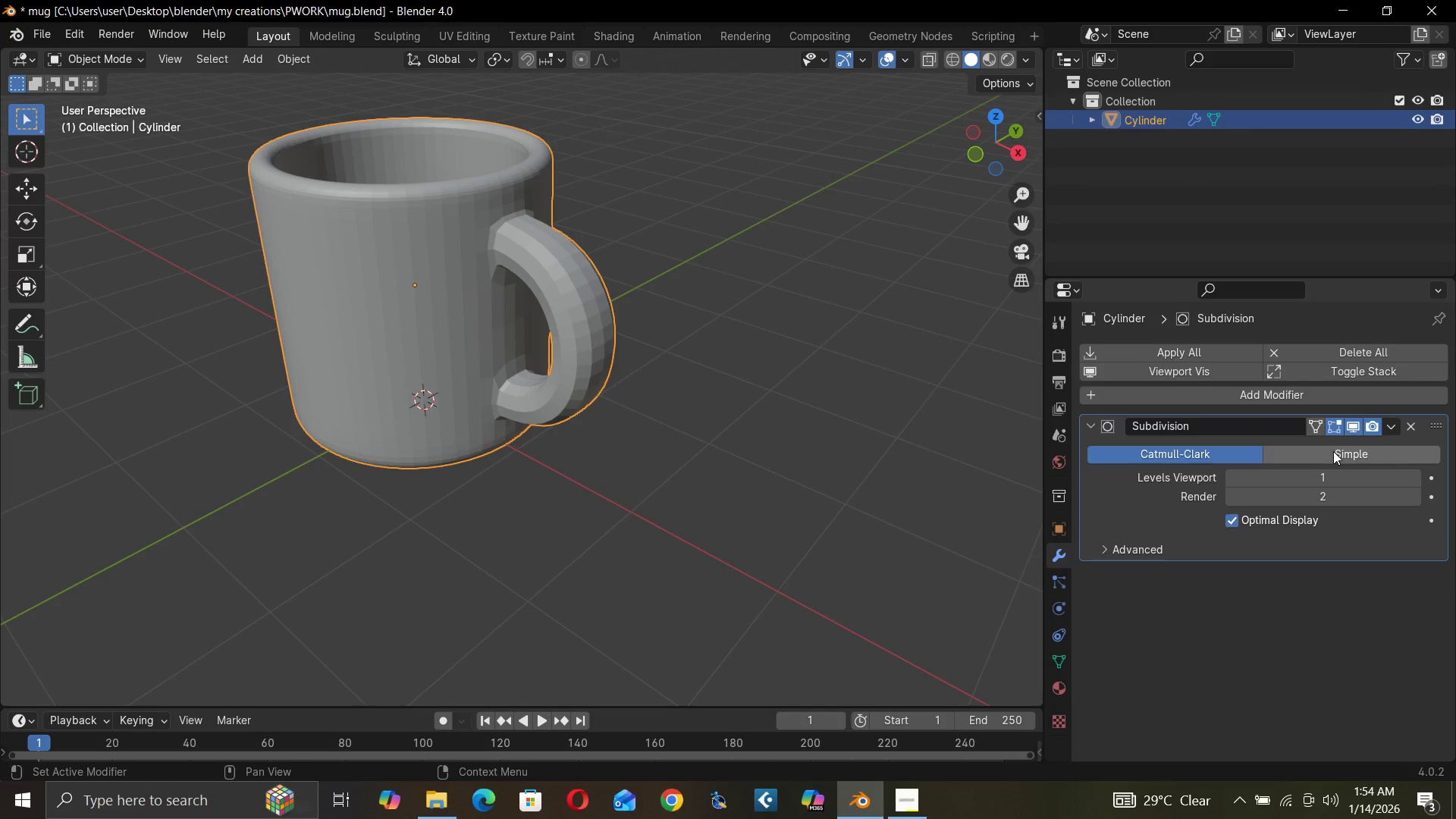 
wait(6.3)
 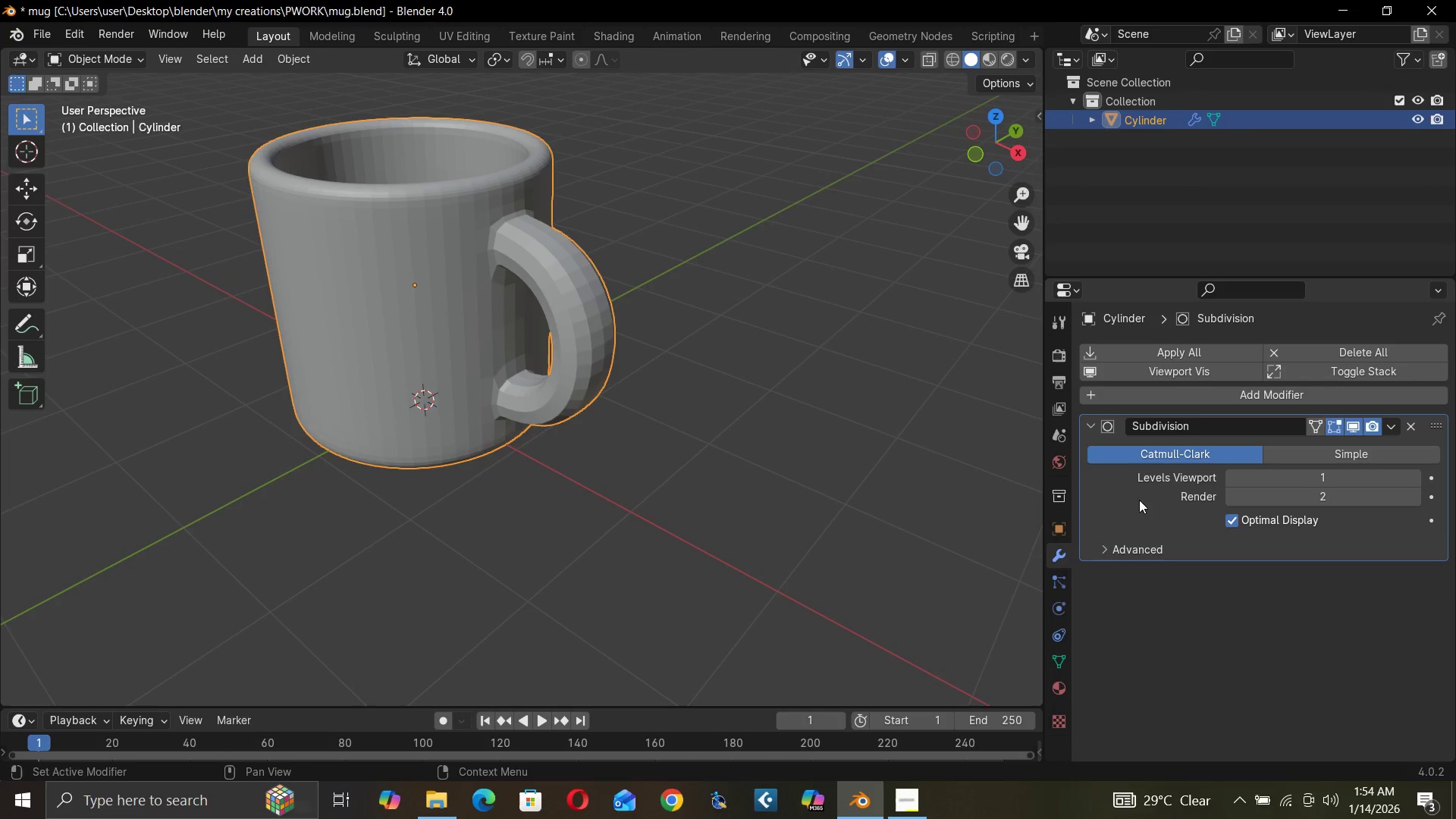 
left_click([1414, 479])
 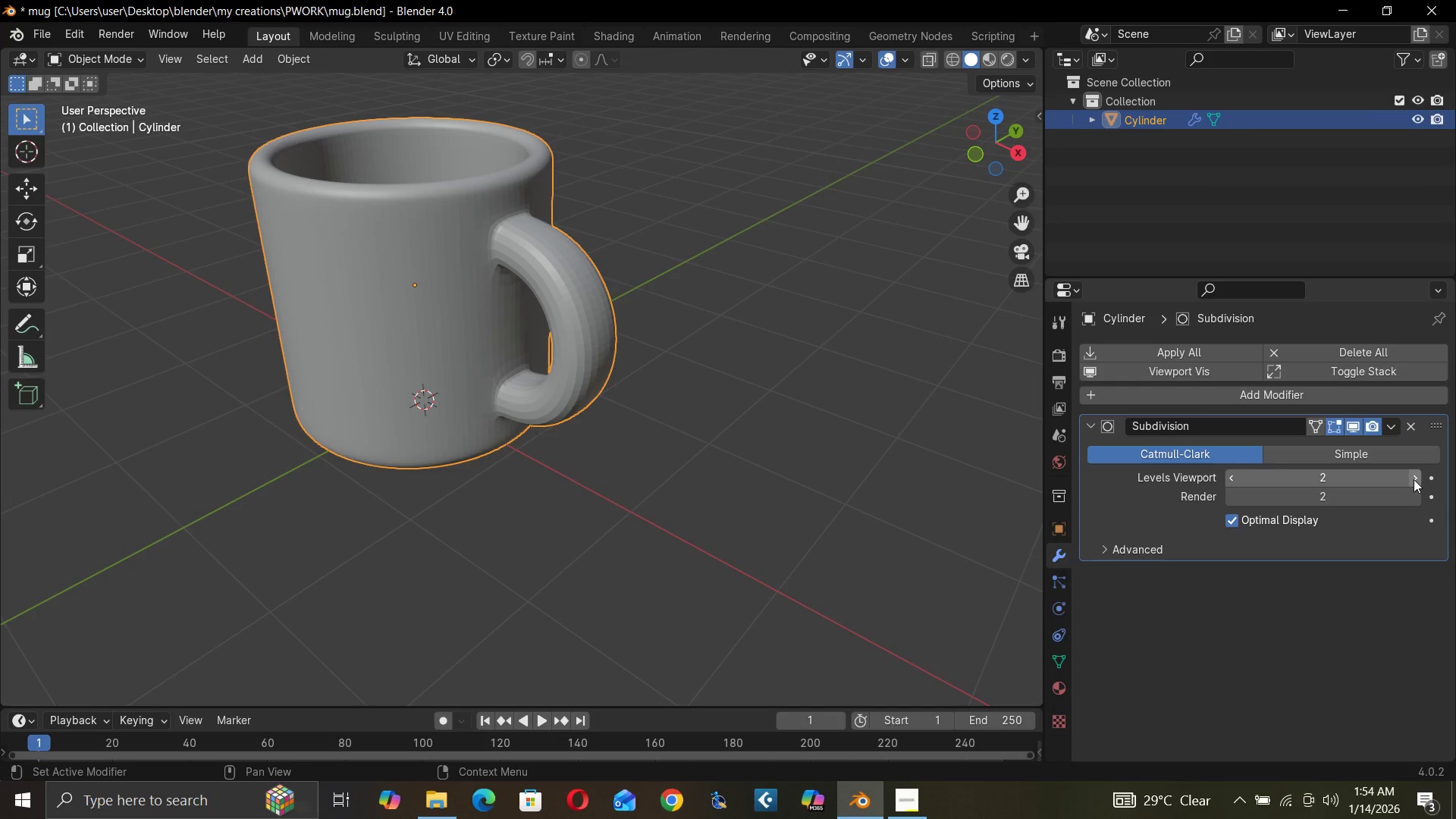 
left_click([1414, 479])
 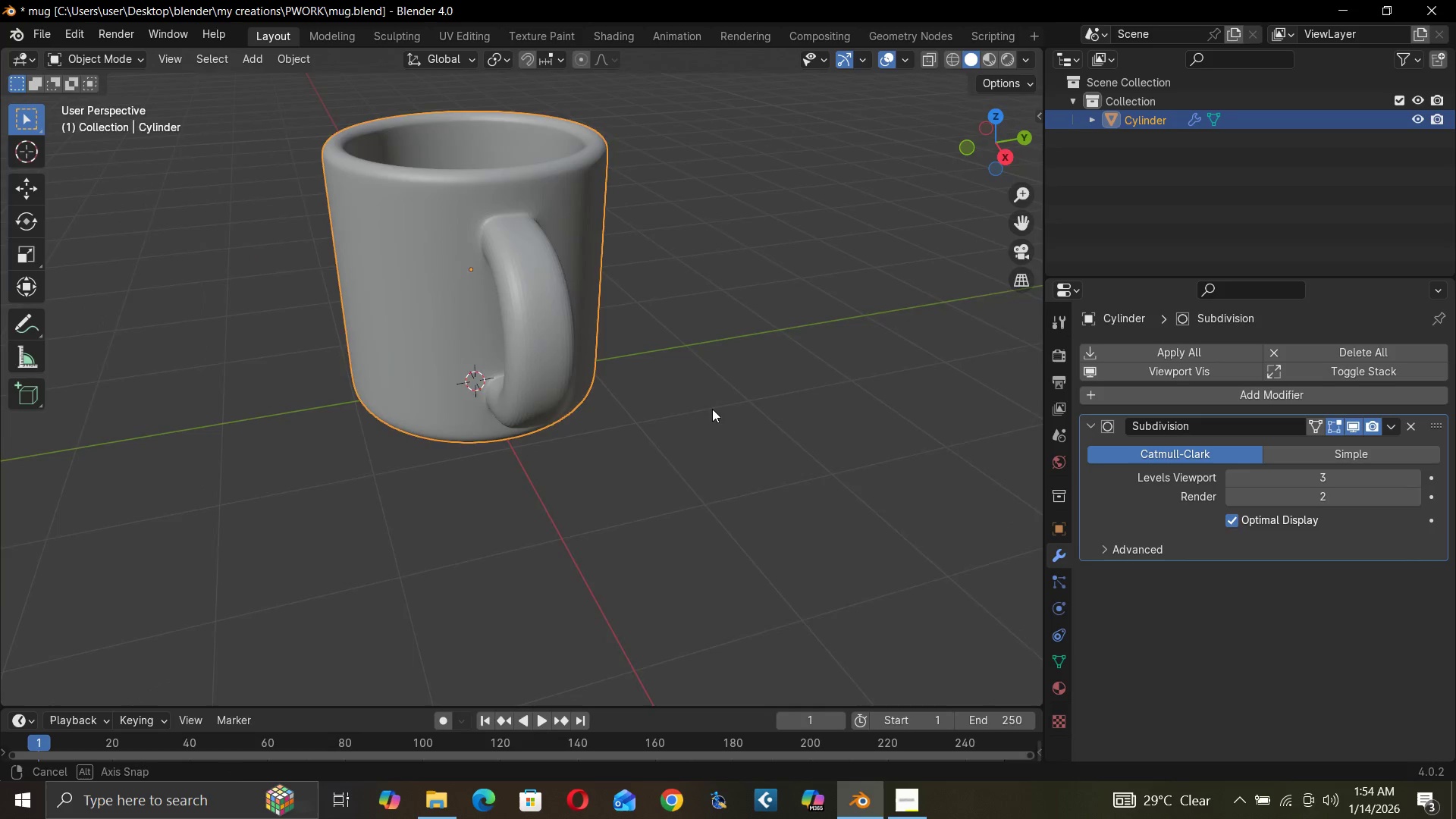 
scroll: coordinate [698, 355], scroll_direction: up, amount: 4.0
 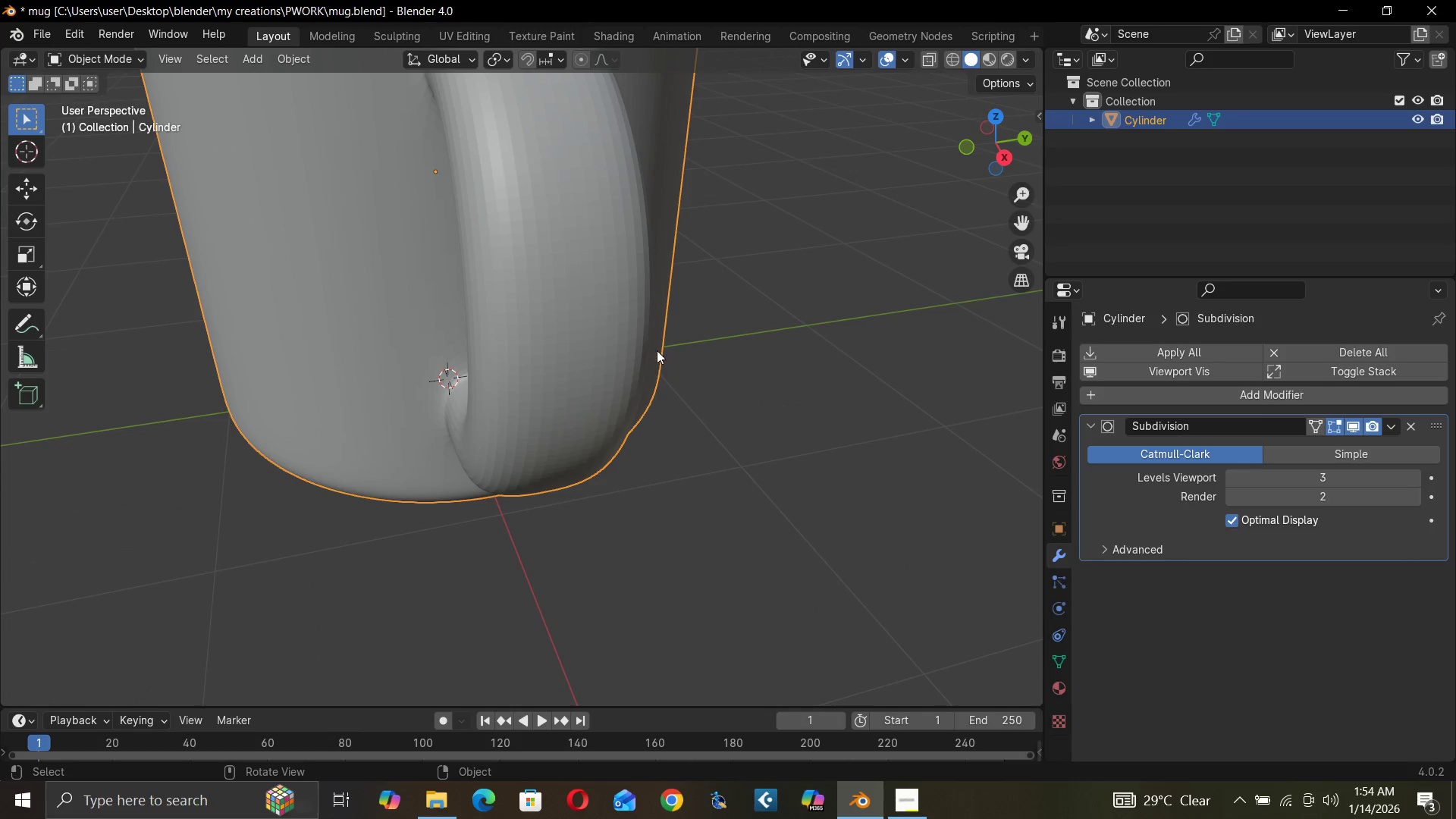 
hold_key(key=ShiftLeft, duration=0.55)
 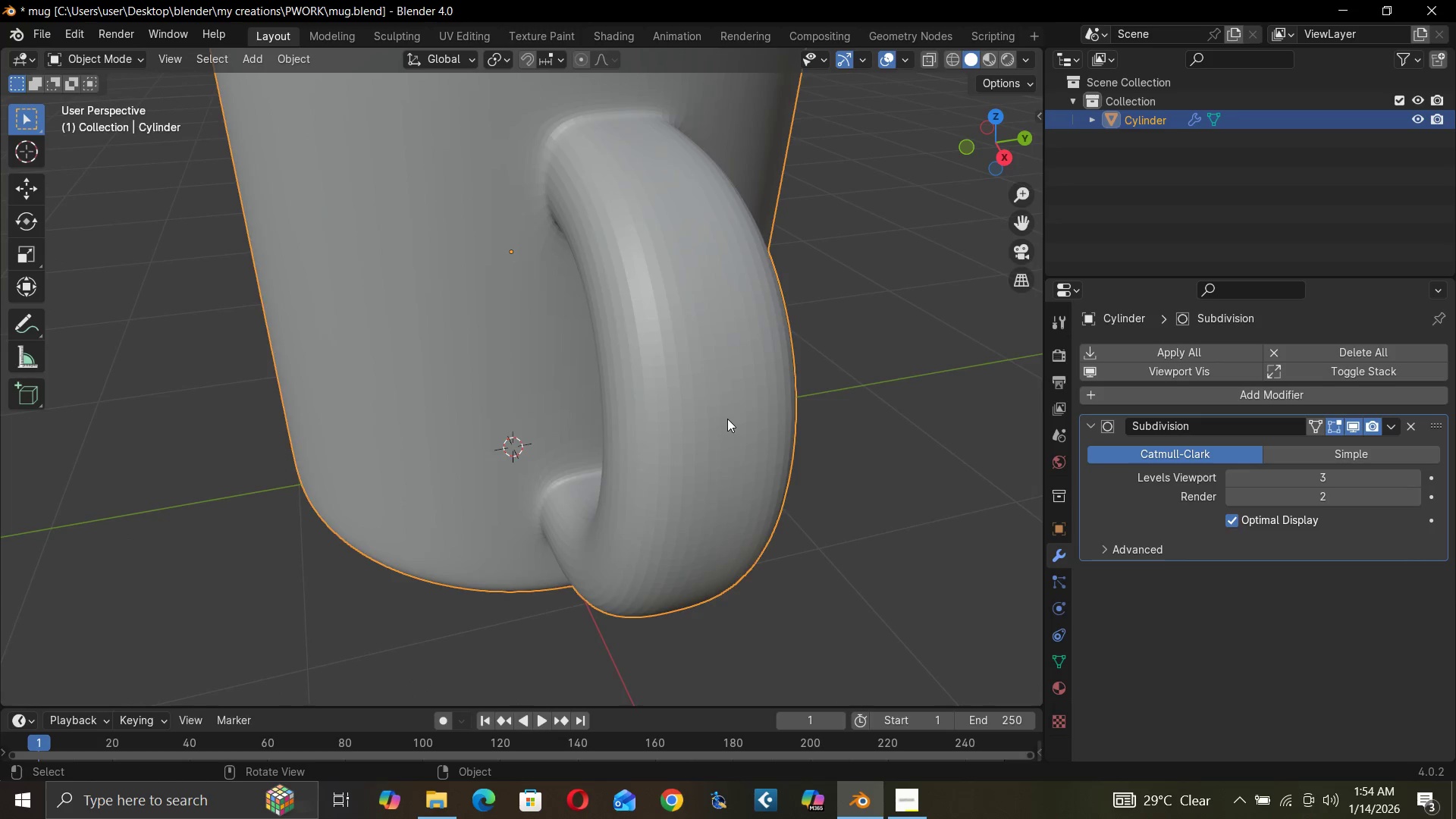 
scroll: coordinate [727, 416], scroll_direction: down, amount: 2.0
 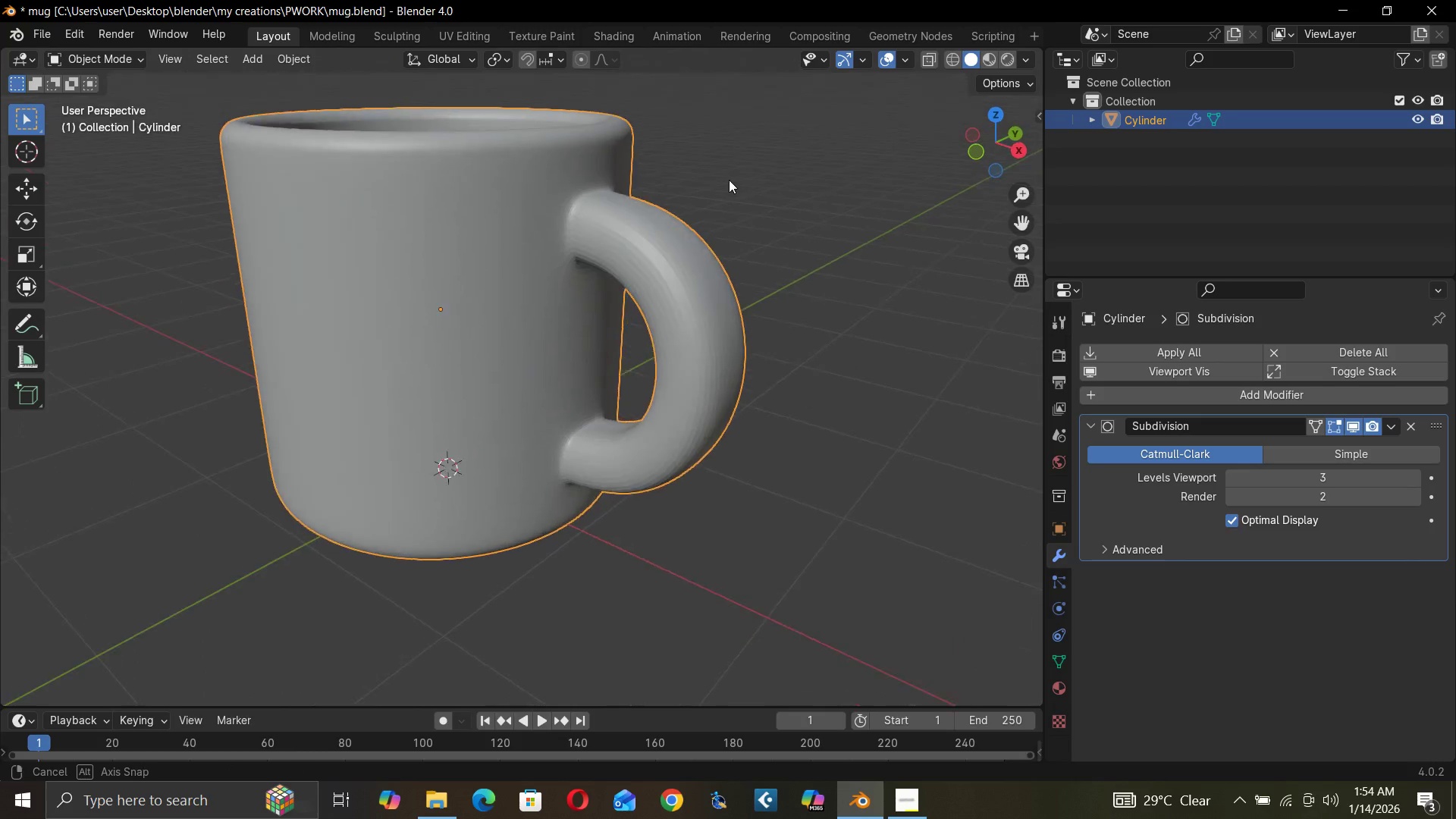 
left_click([526, 277])
 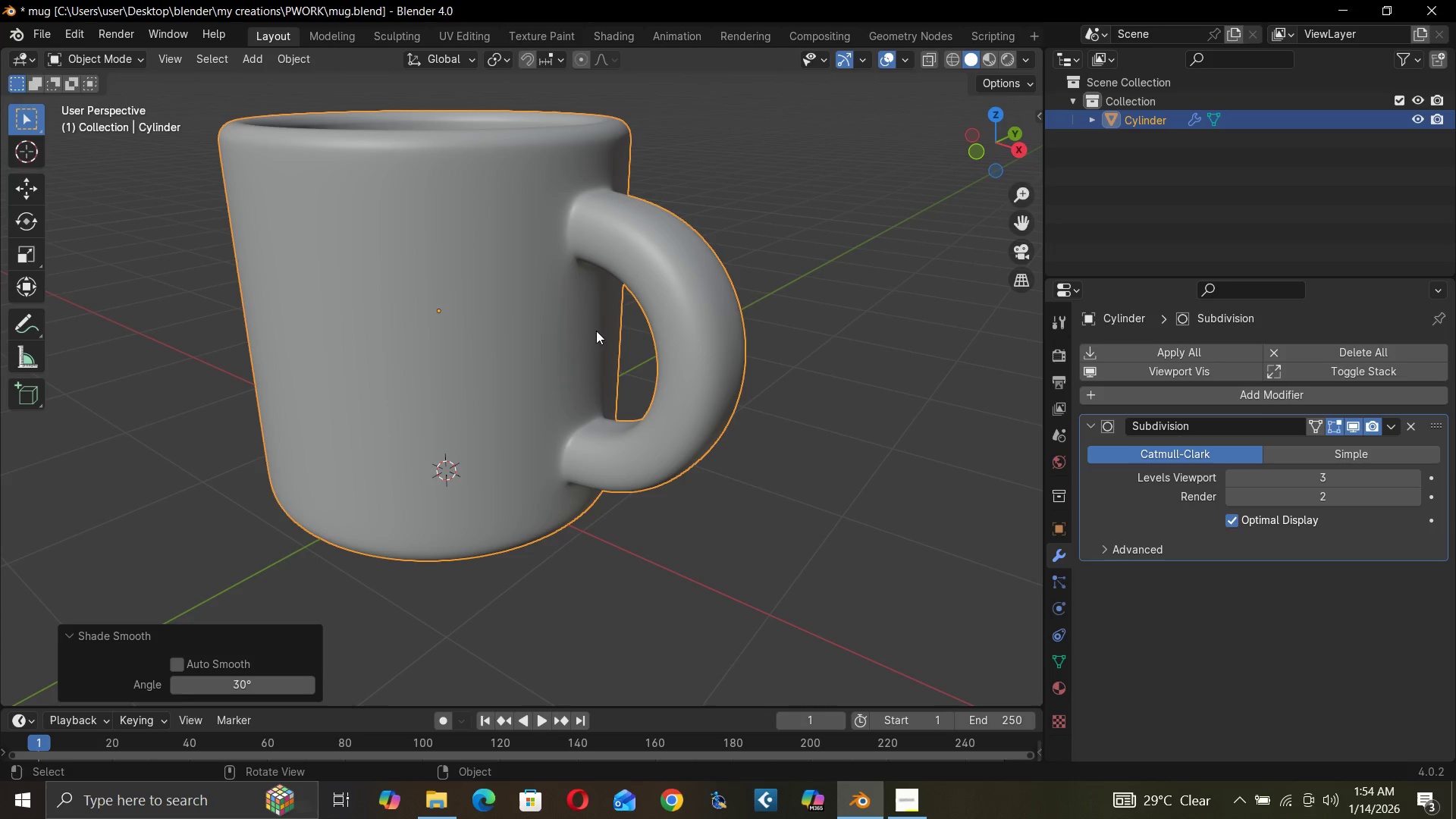 
key(Control+S)
 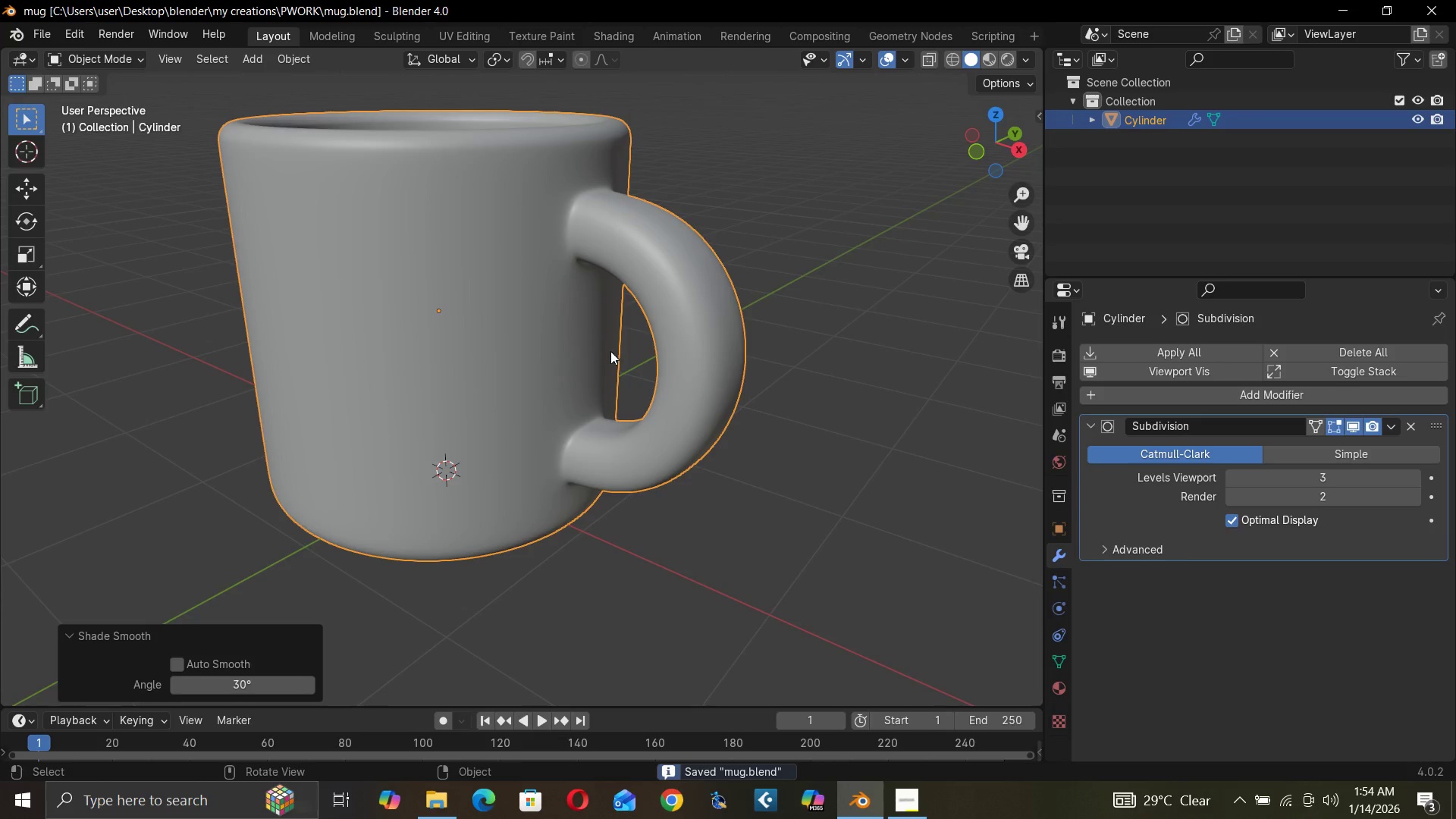 
scroll: coordinate [710, 355], scroll_direction: up, amount: 4.0
 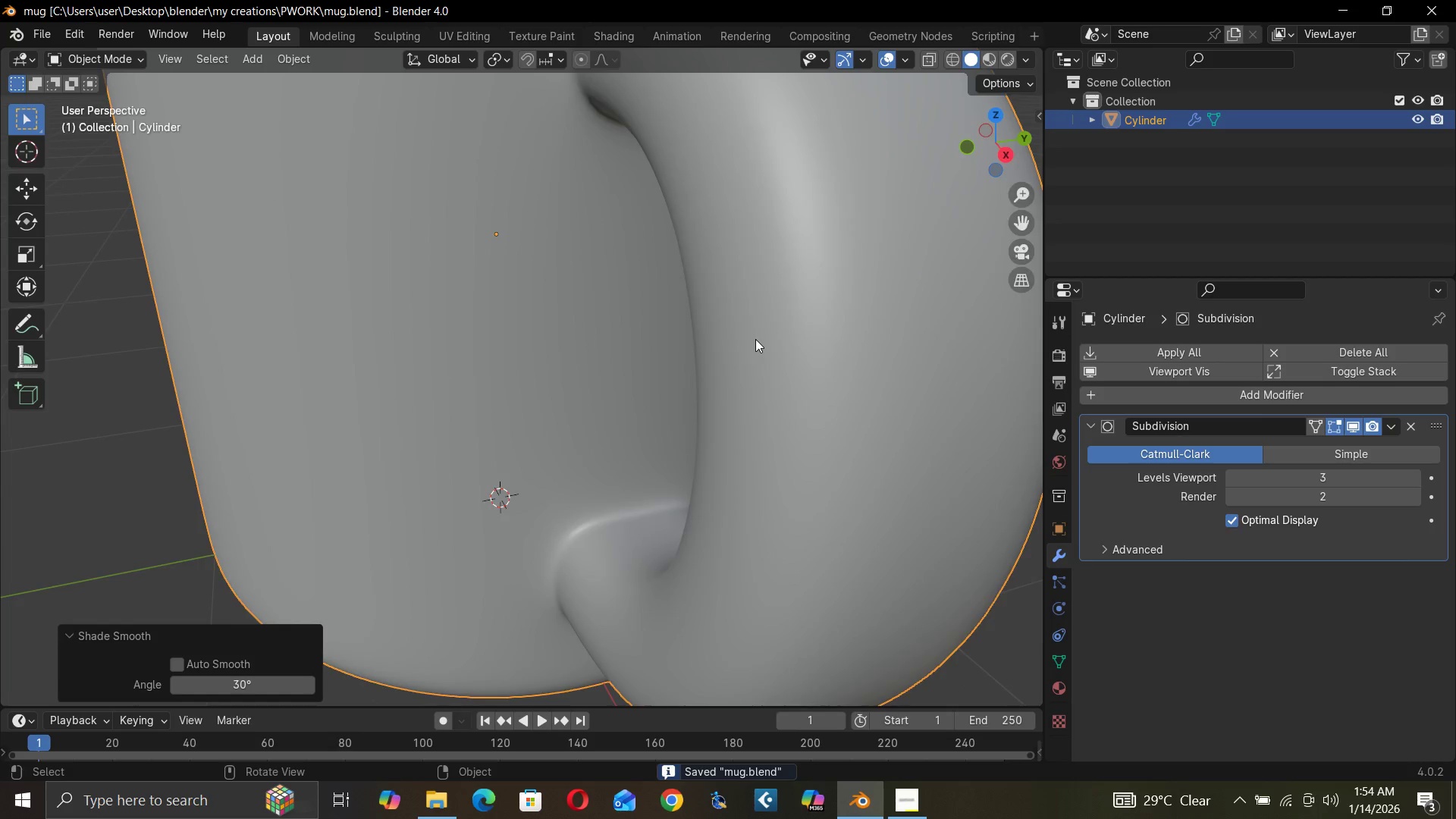 
scroll: coordinate [701, 314], scroll_direction: down, amount: 4.0
 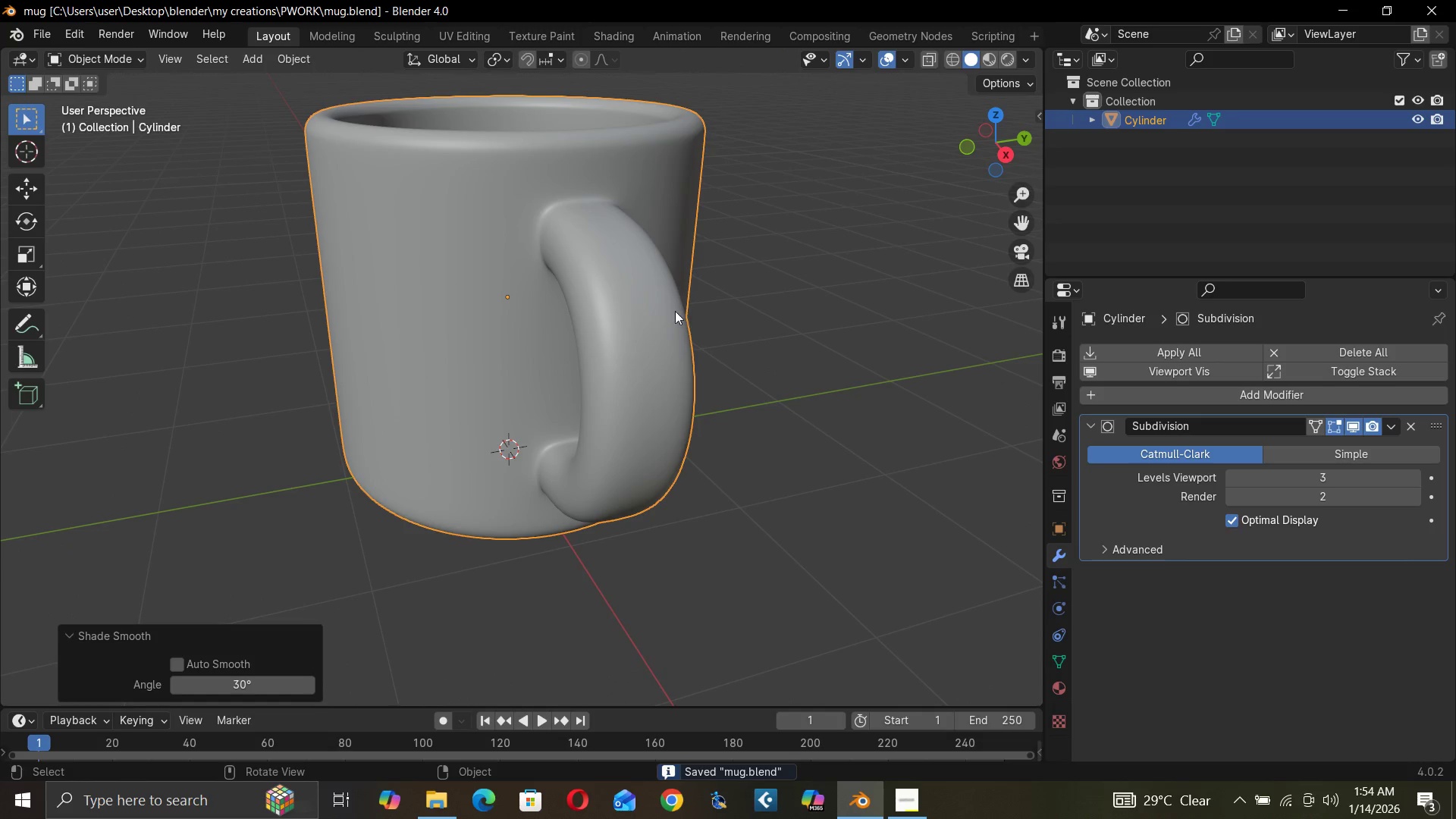 
hold_key(key=ShiftLeft, duration=0.44)
scroll: coordinate [672, 310], scroll_direction: down, amount: 1.0
 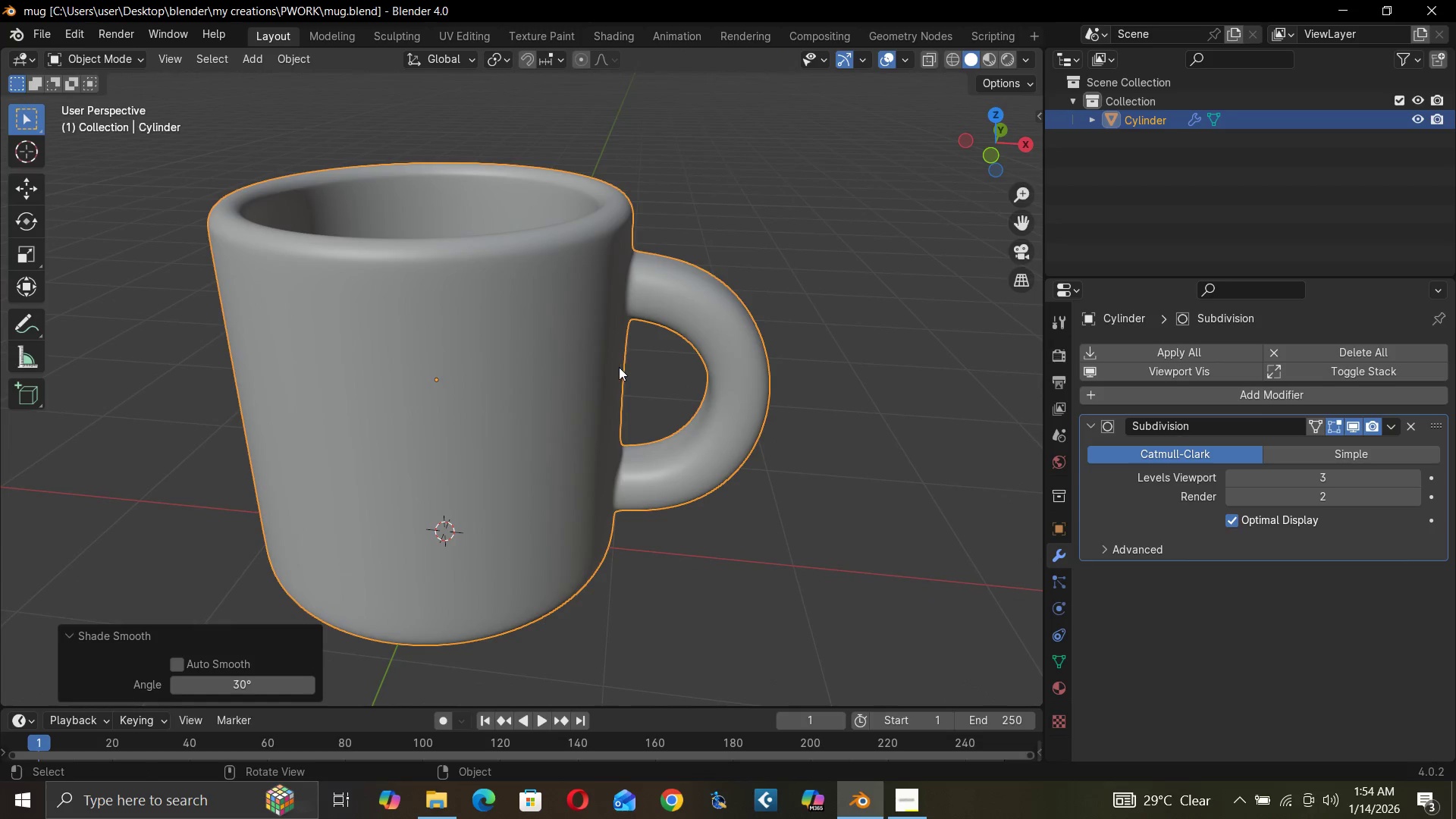 
hold_key(key=ShiftLeft, duration=0.41)
 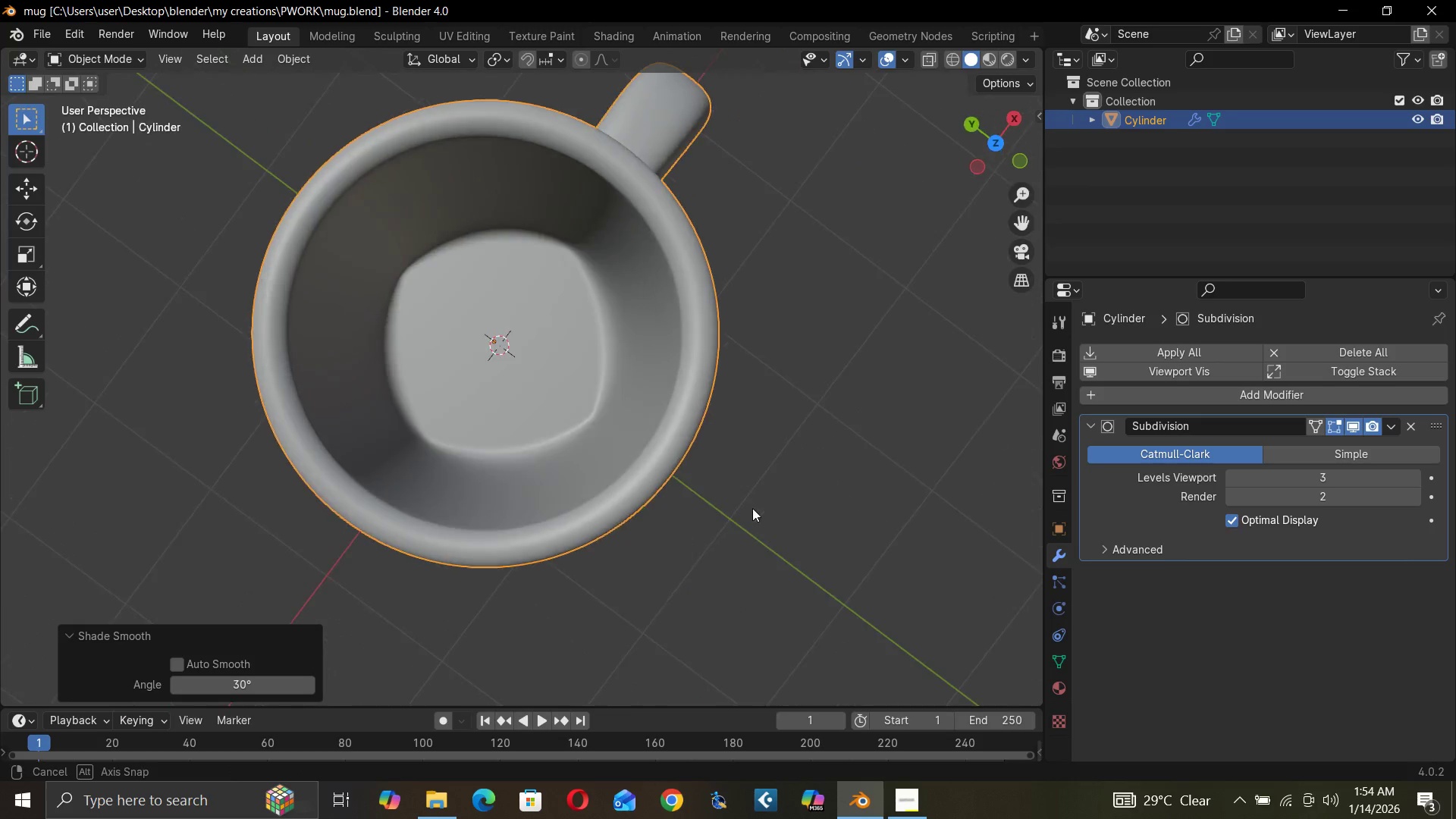 
scroll: coordinate [631, 450], scroll_direction: up, amount: 2.0
 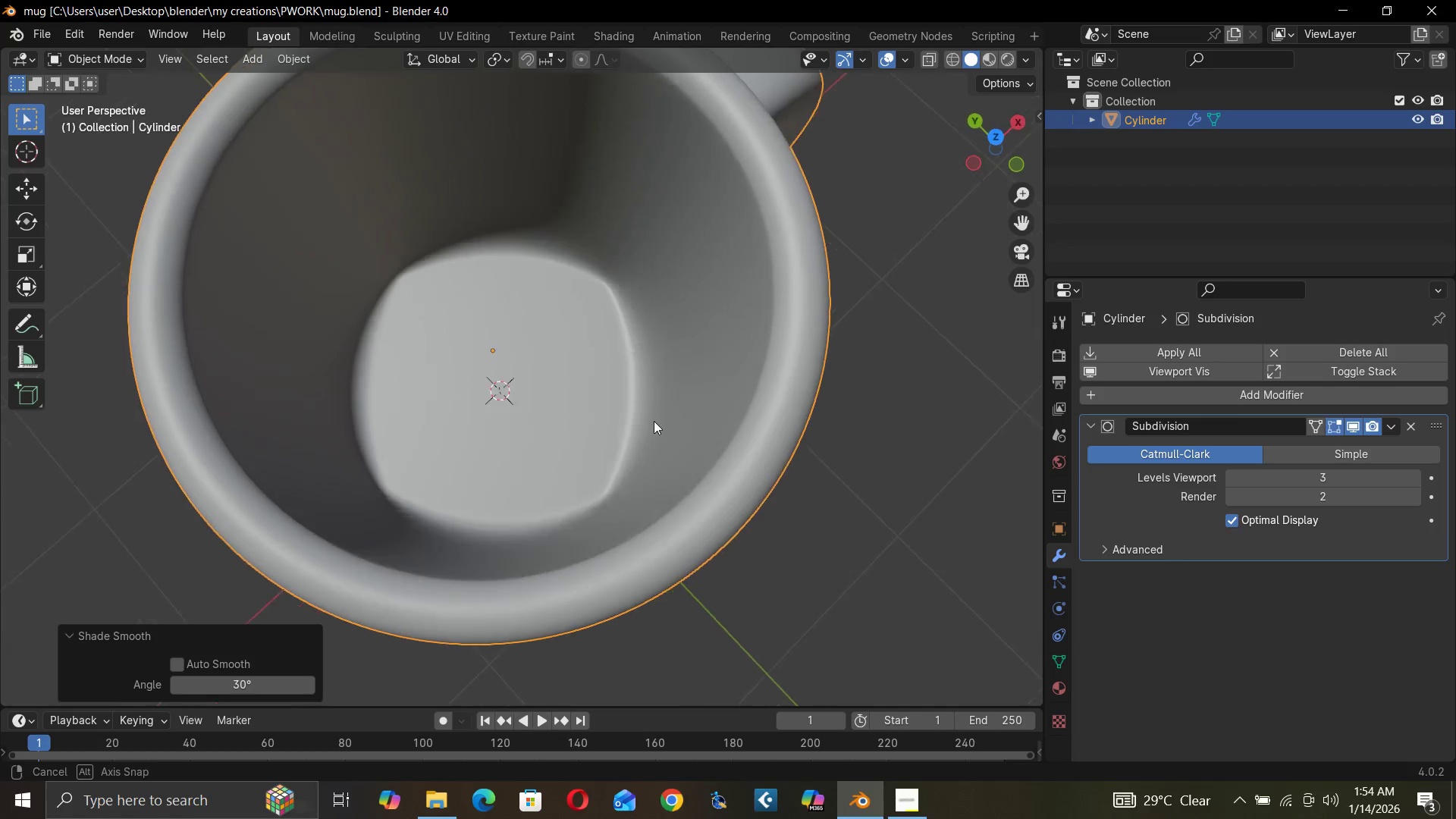 
scroll: coordinate [637, 422], scroll_direction: down, amount: 4.0
 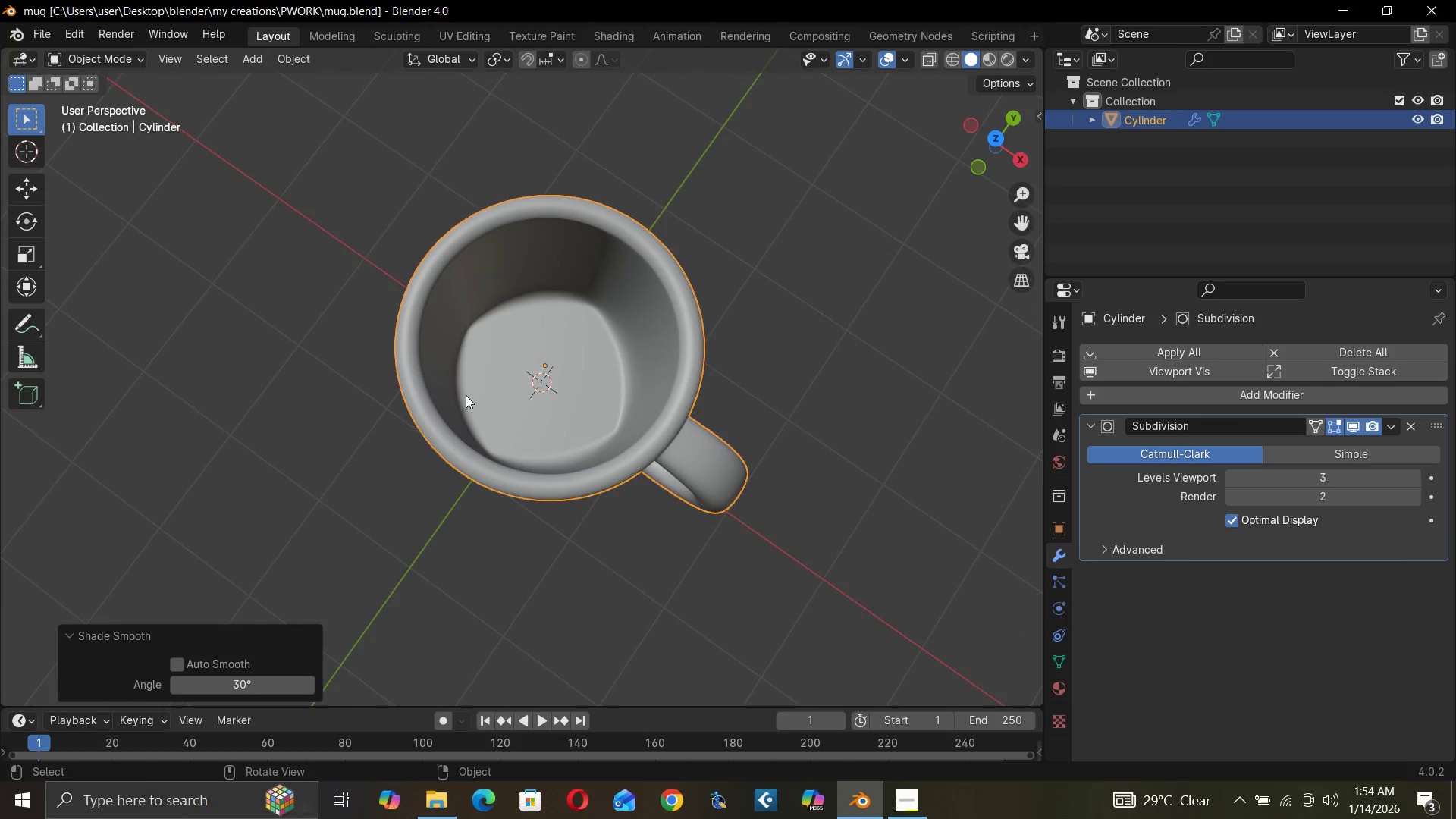 
key(Control+S)
 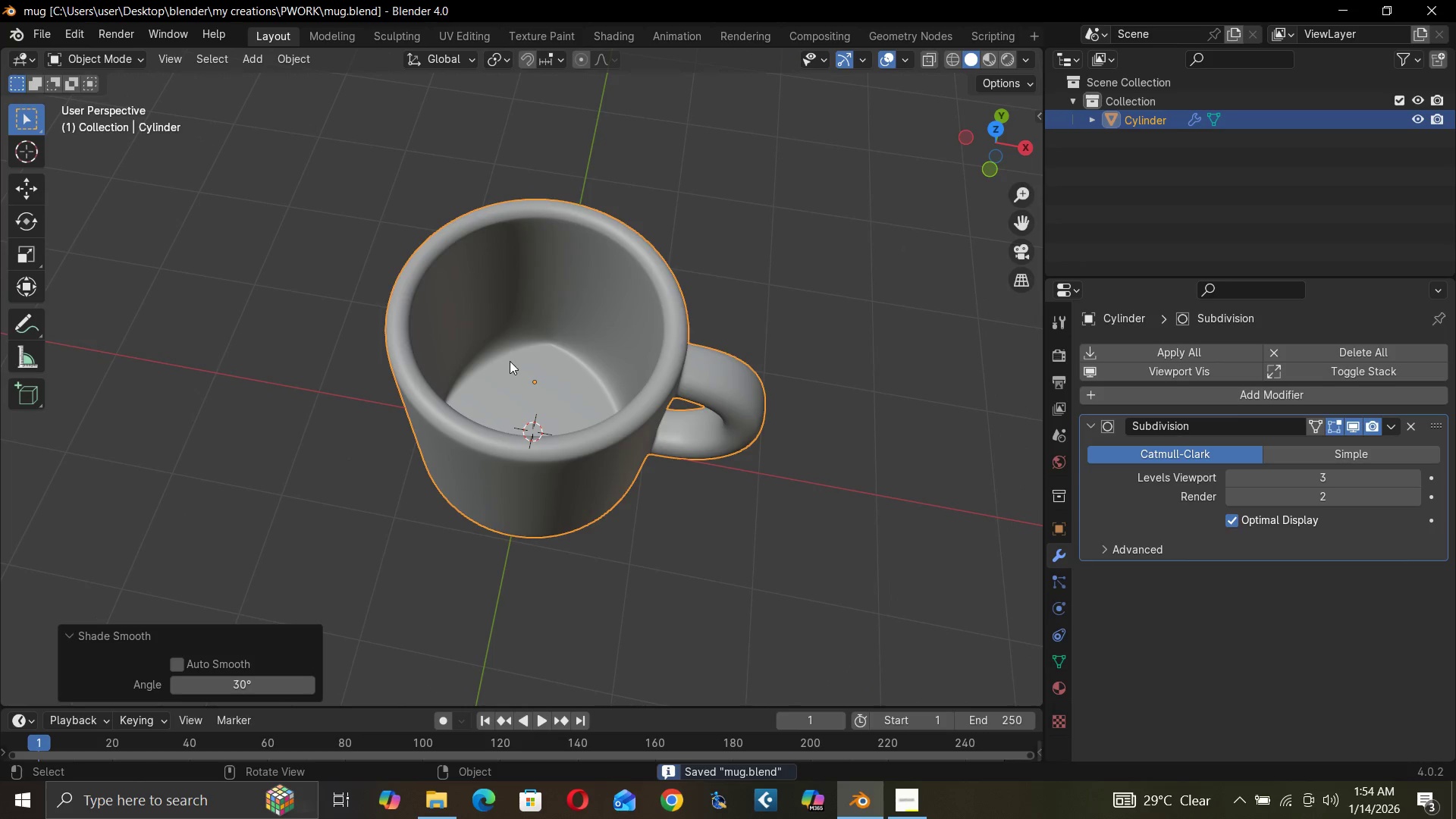 
scroll: coordinate [519, 359], scroll_direction: up, amount: 1.0
 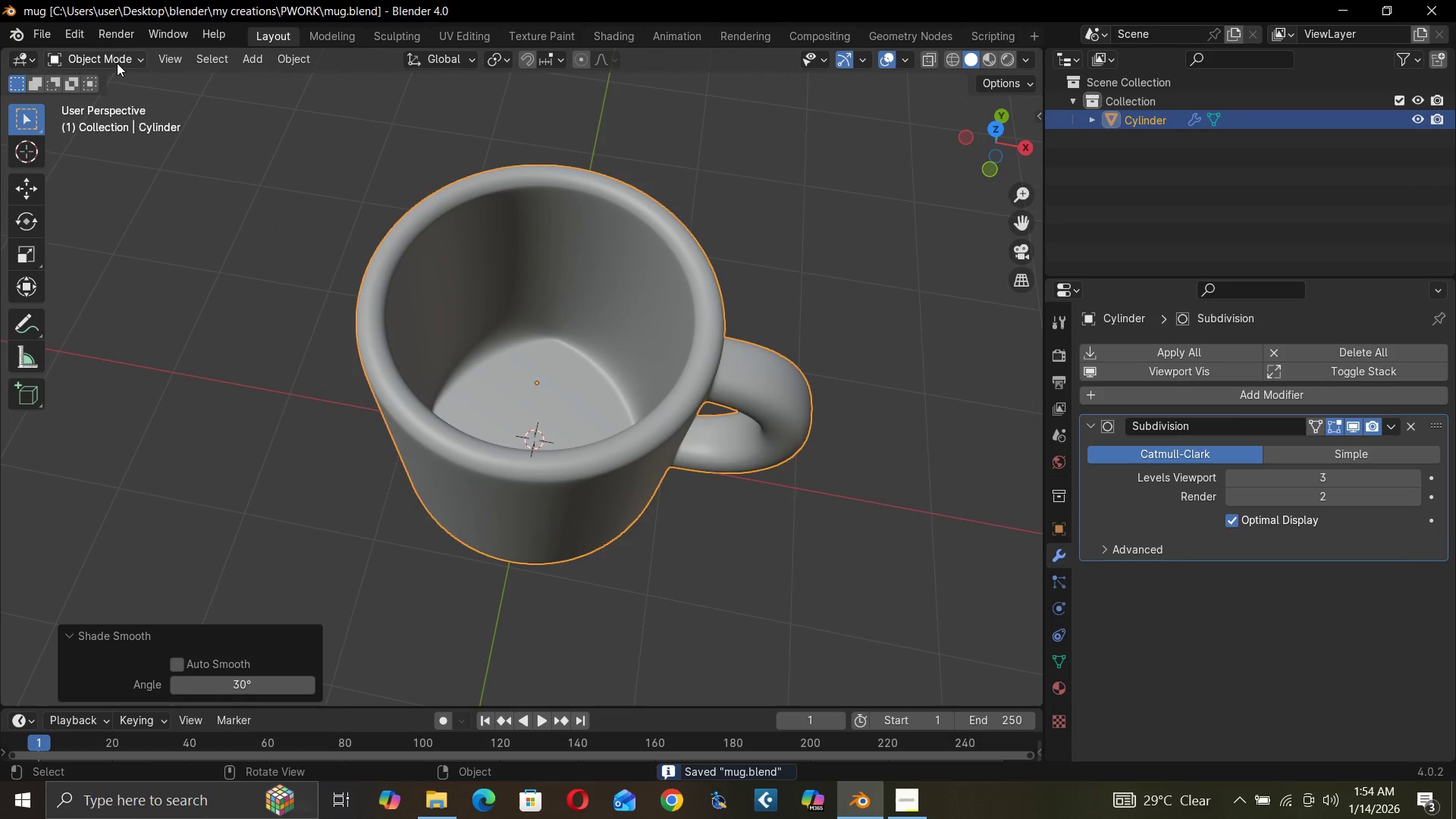 
left_click([119, 62])
 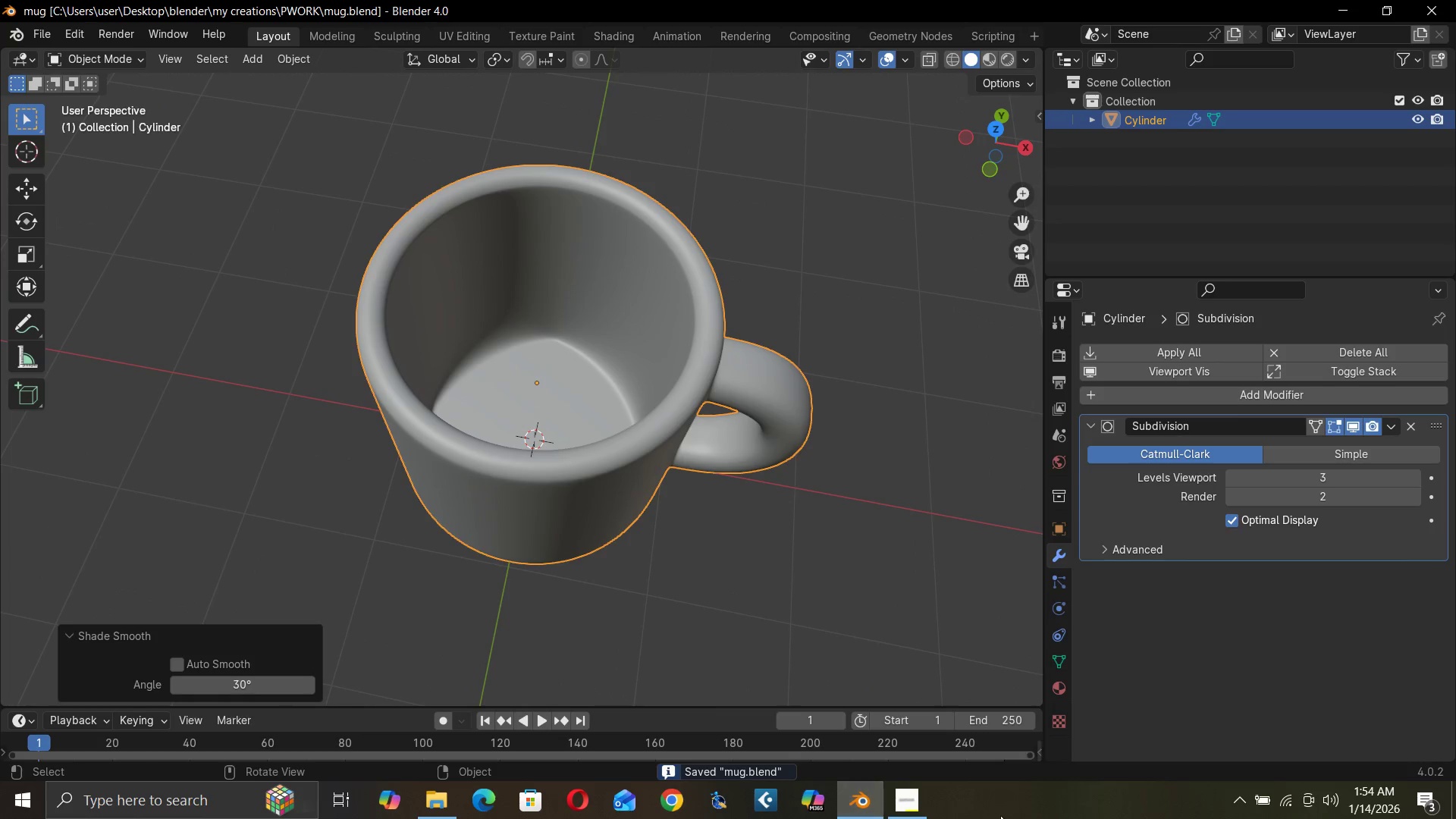 
left_click([901, 795])